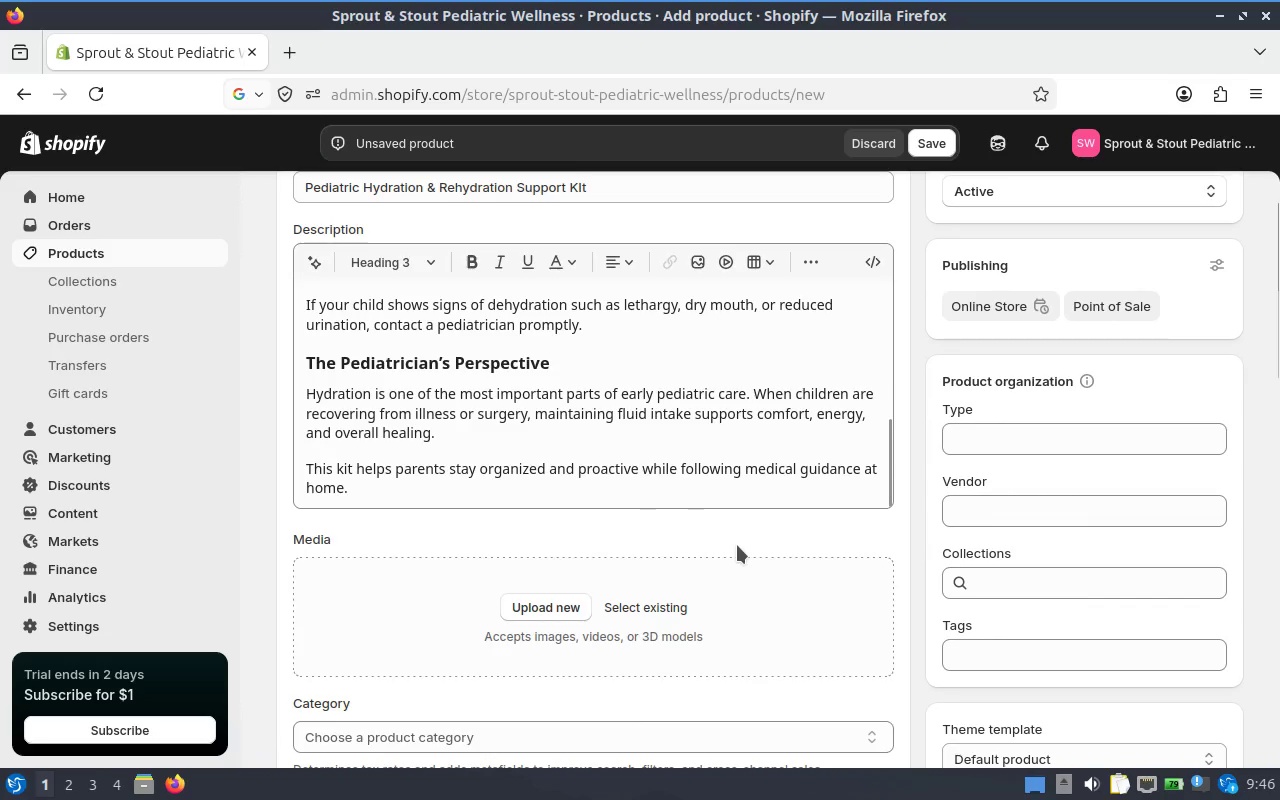 
scroll: coordinate [715, 538], scroll_direction: down, amount: 1.0
 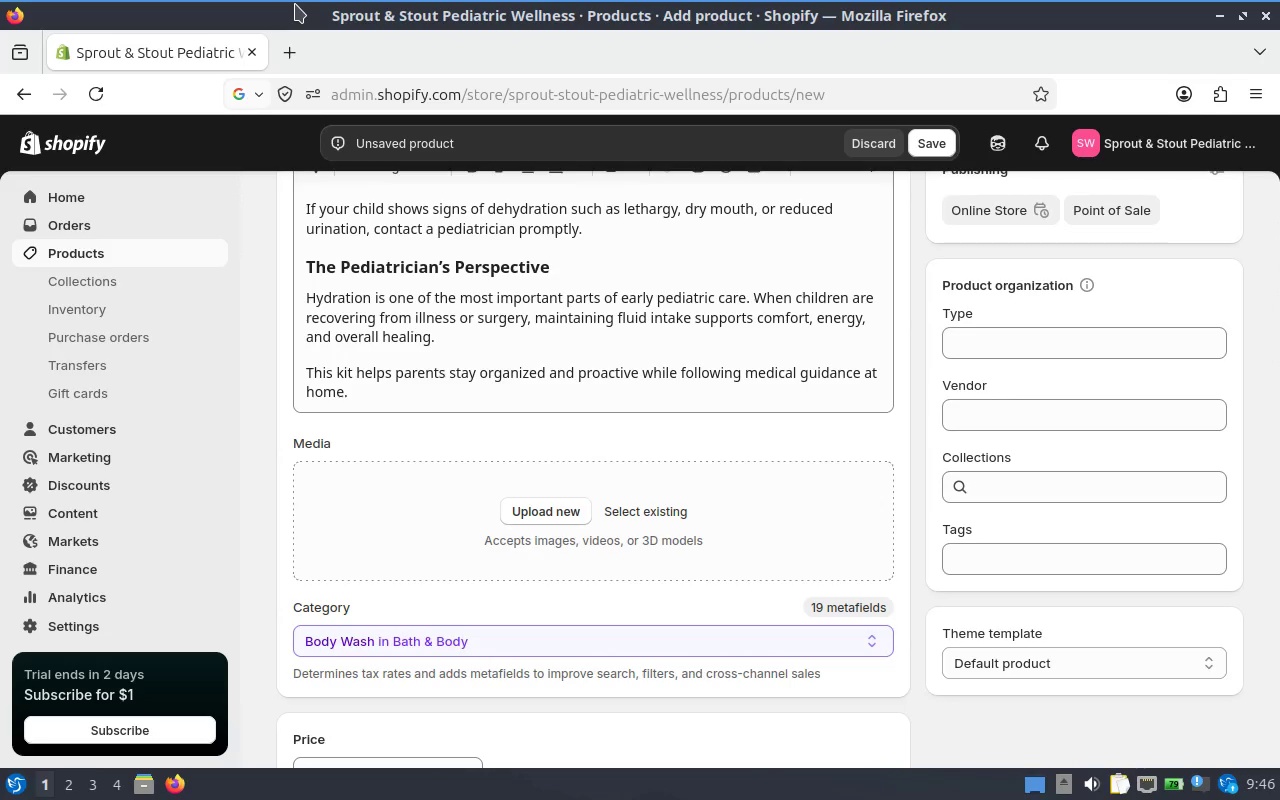 
left_click([1036, 564])
 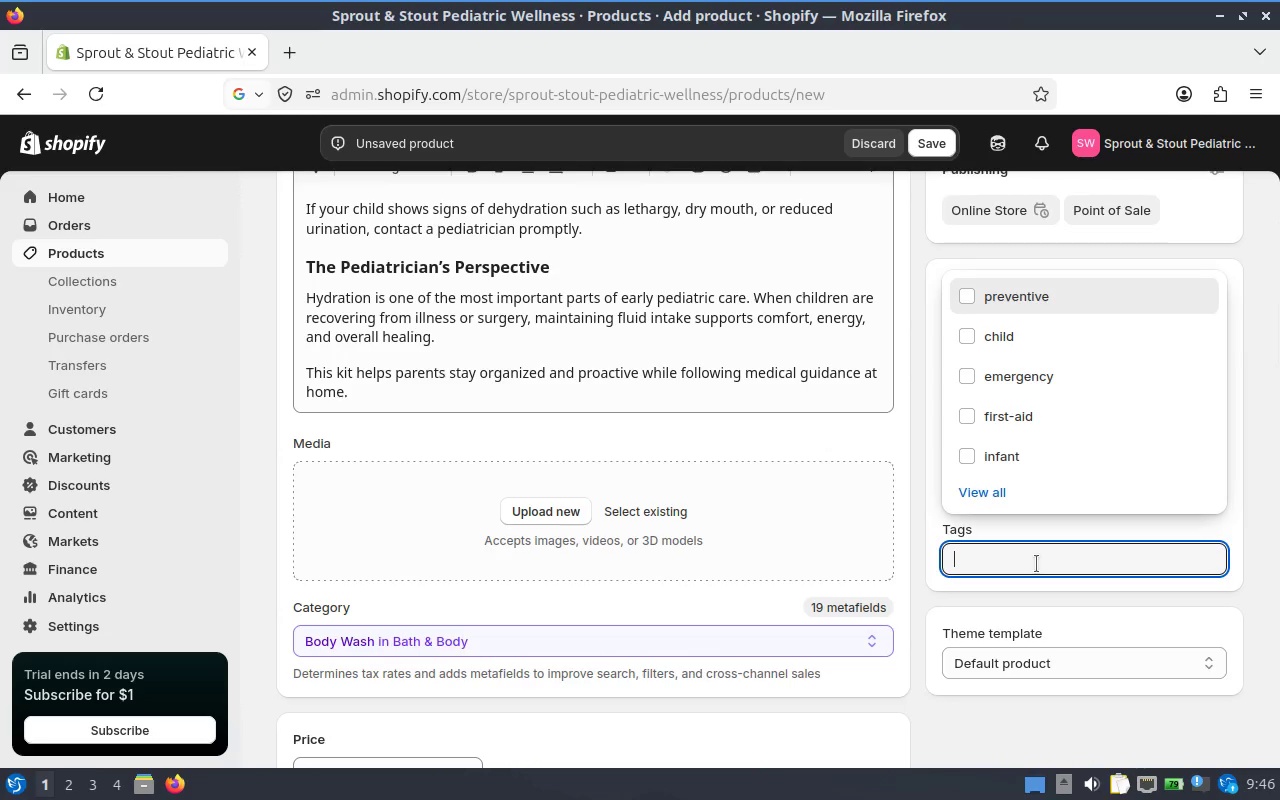 
type(recovery )
key(Backspace)
 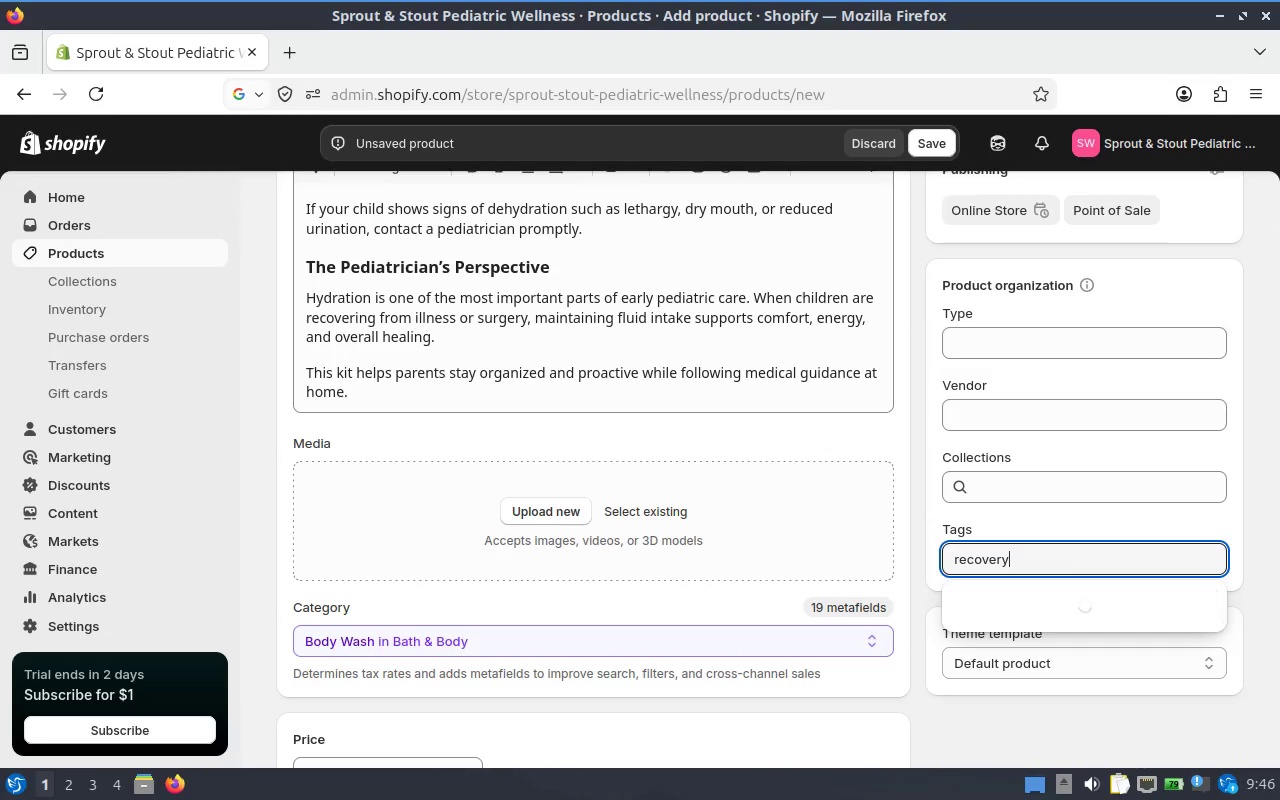 
key(Enter)
 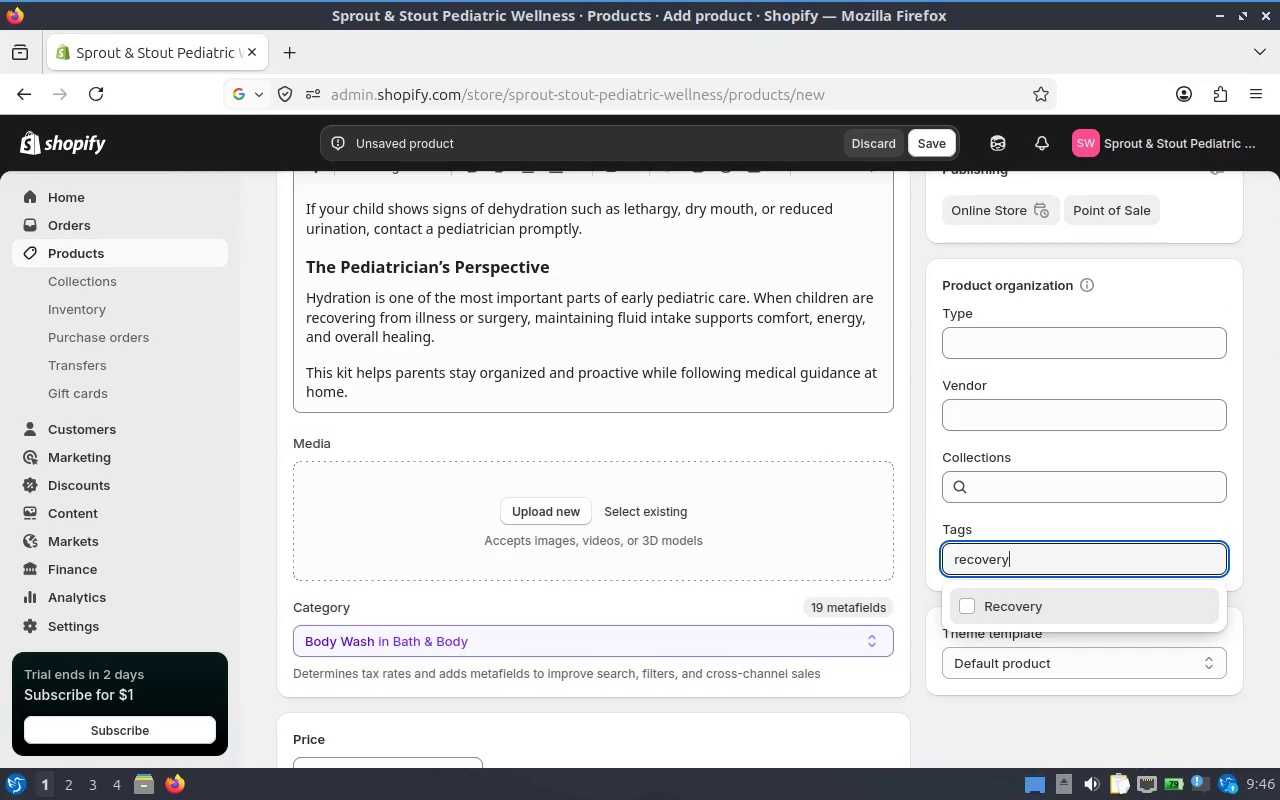 
key(Enter)
 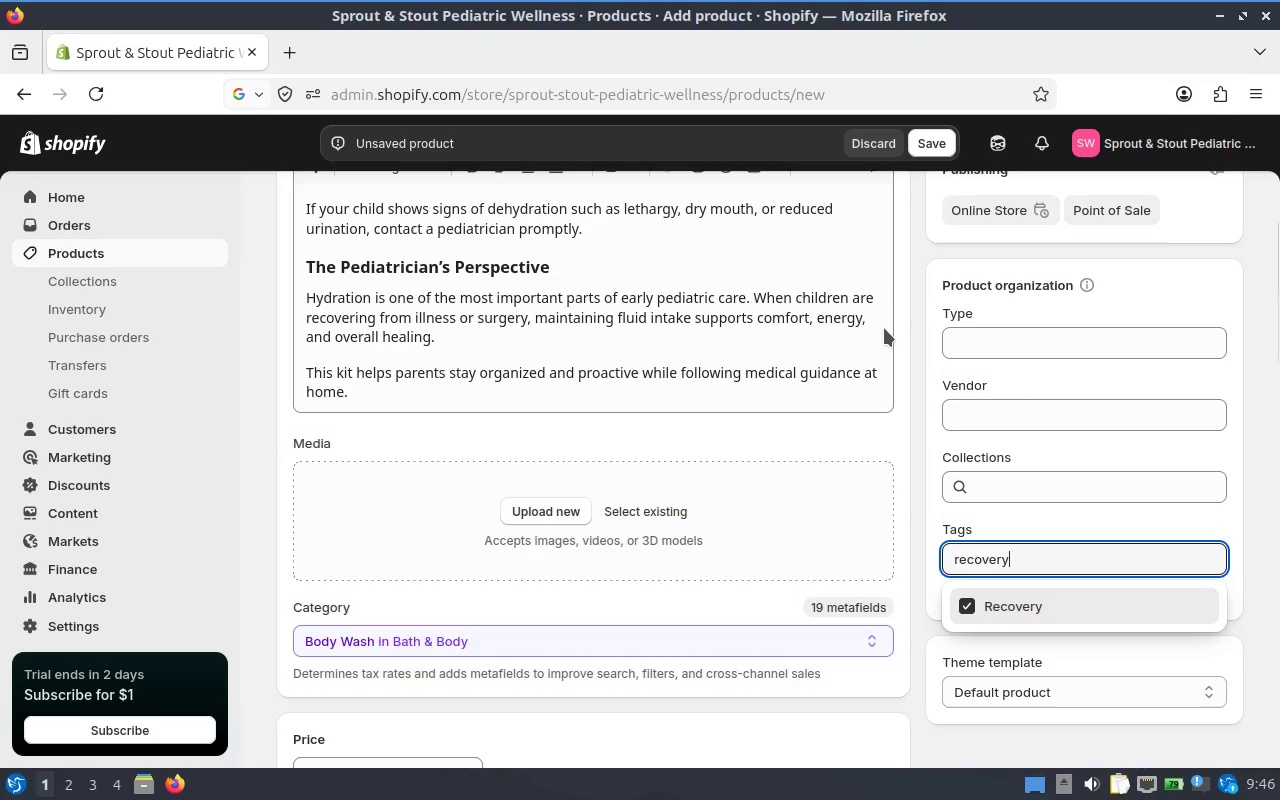 
hold_key(key=Backspace, duration=0.78)
 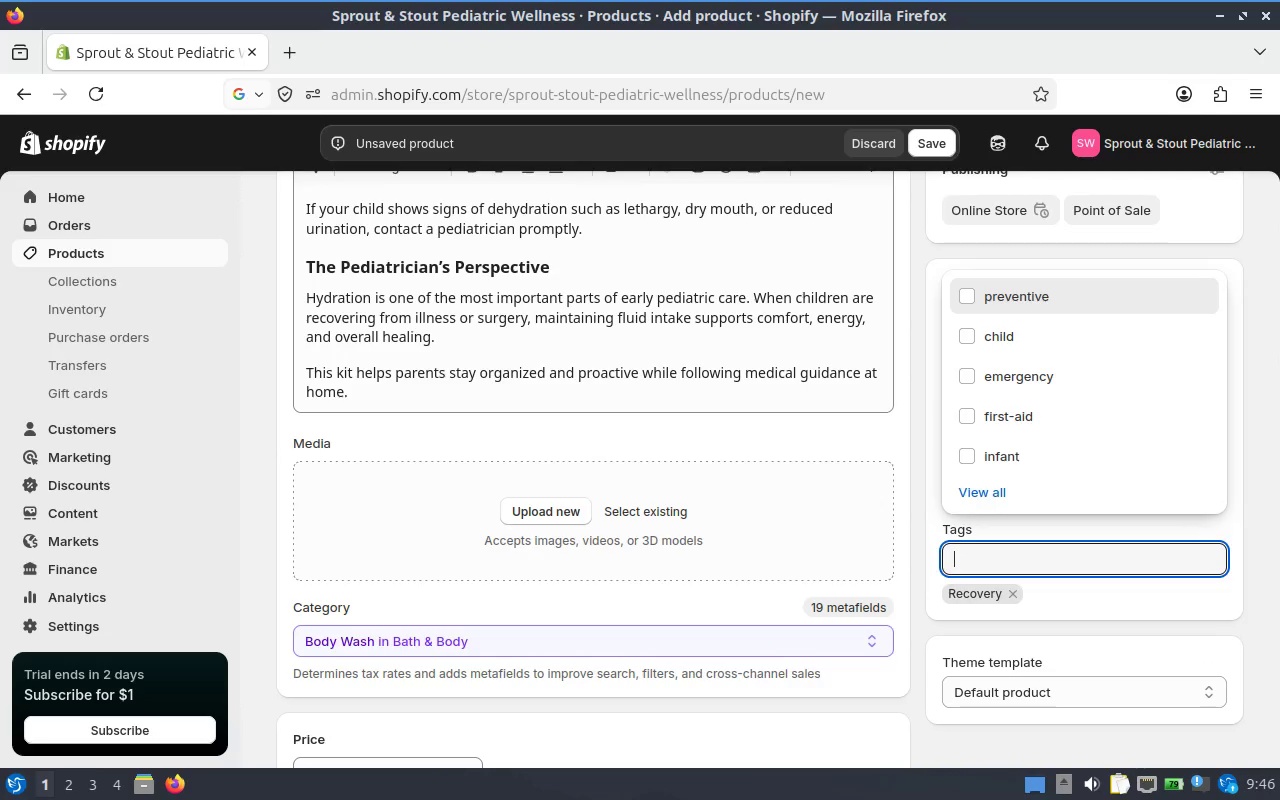 
type(hydraton)
 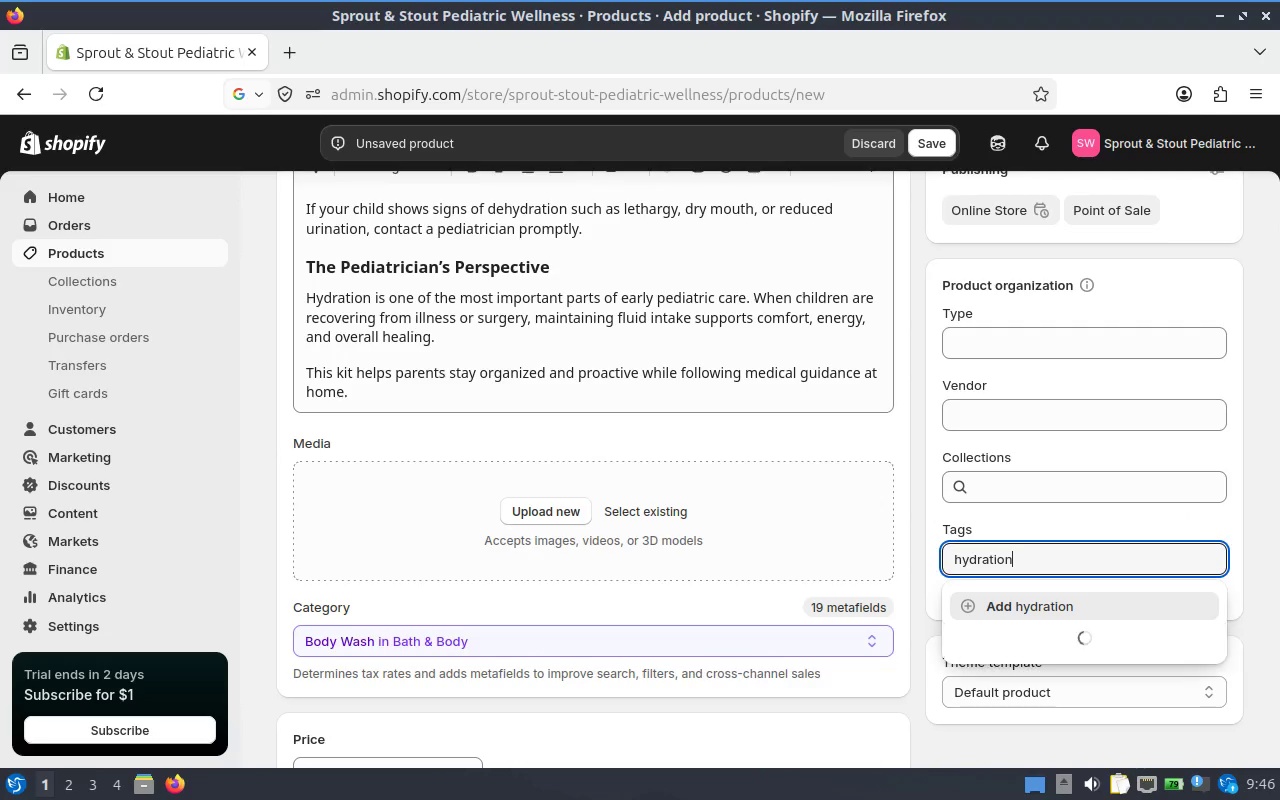 
hold_key(key=I, duration=0.36)
 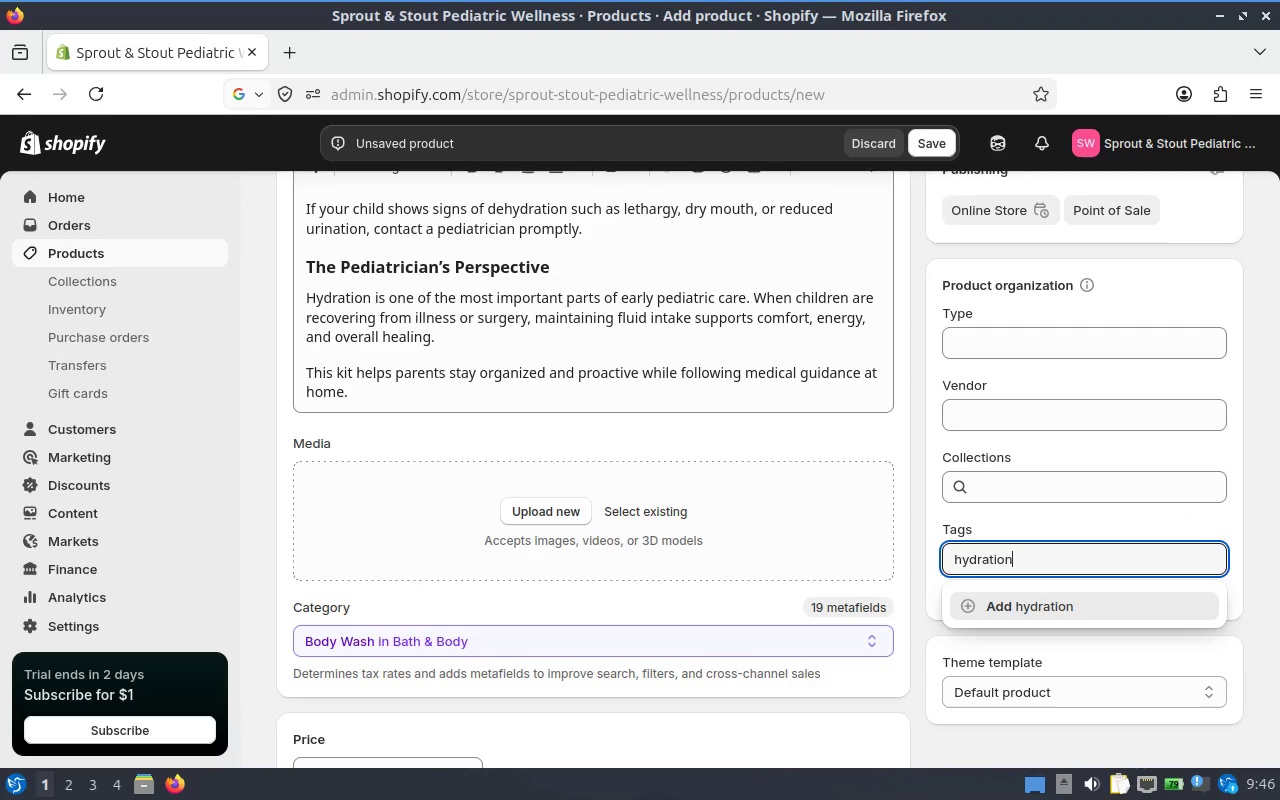 
key(Enter)
 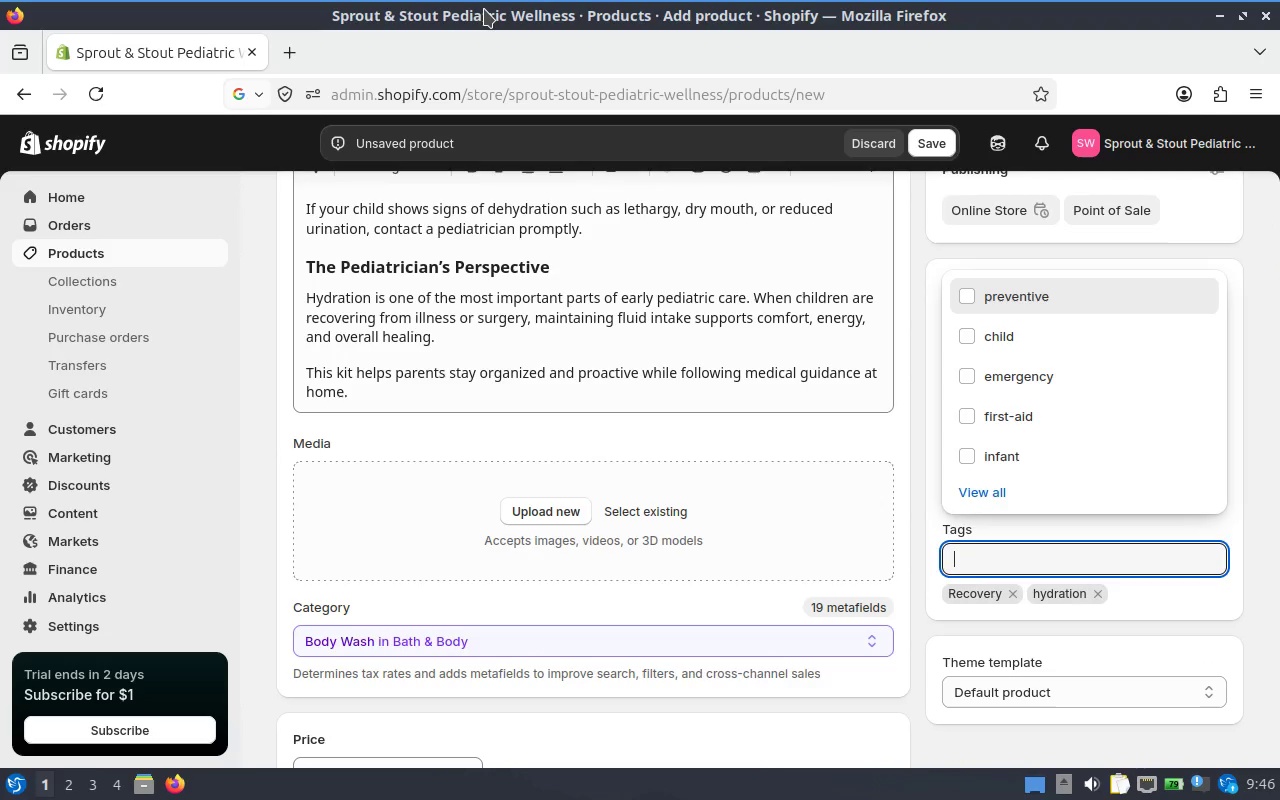 
type(child)
 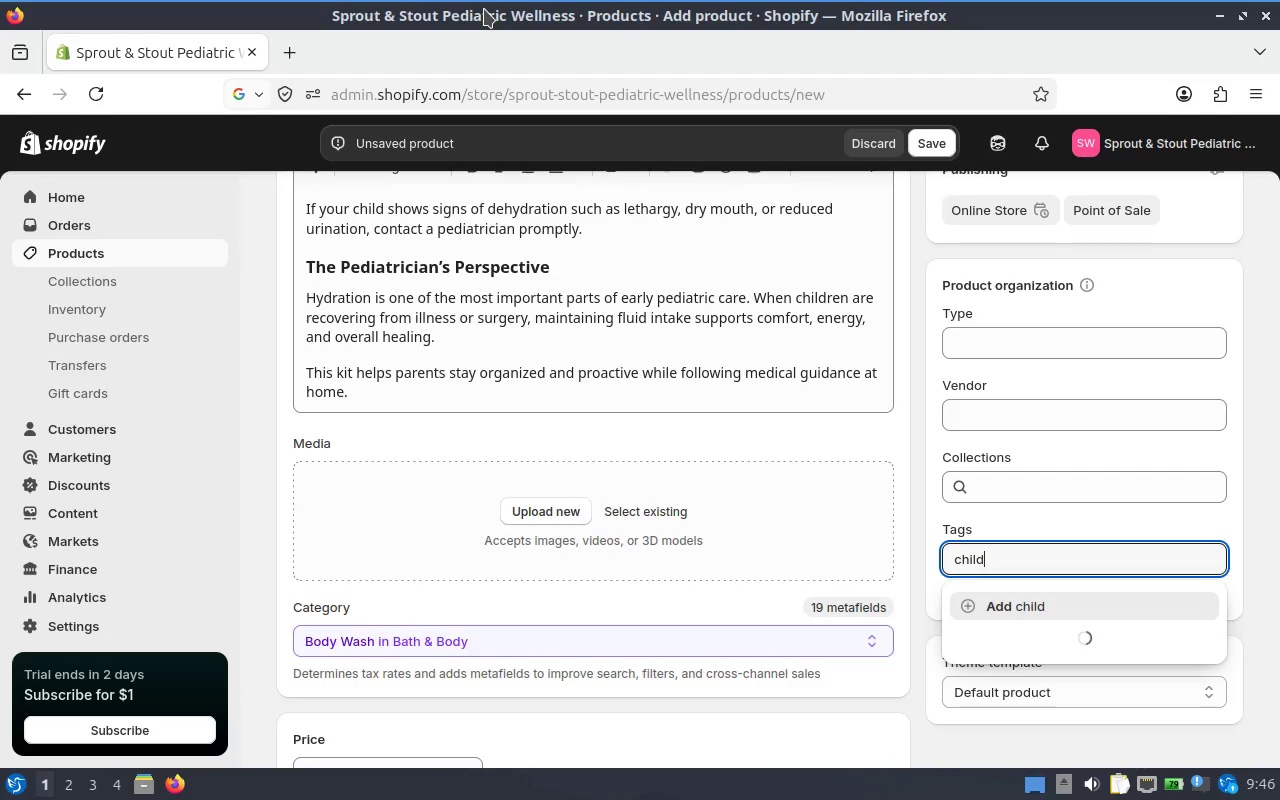 
key(Enter)
 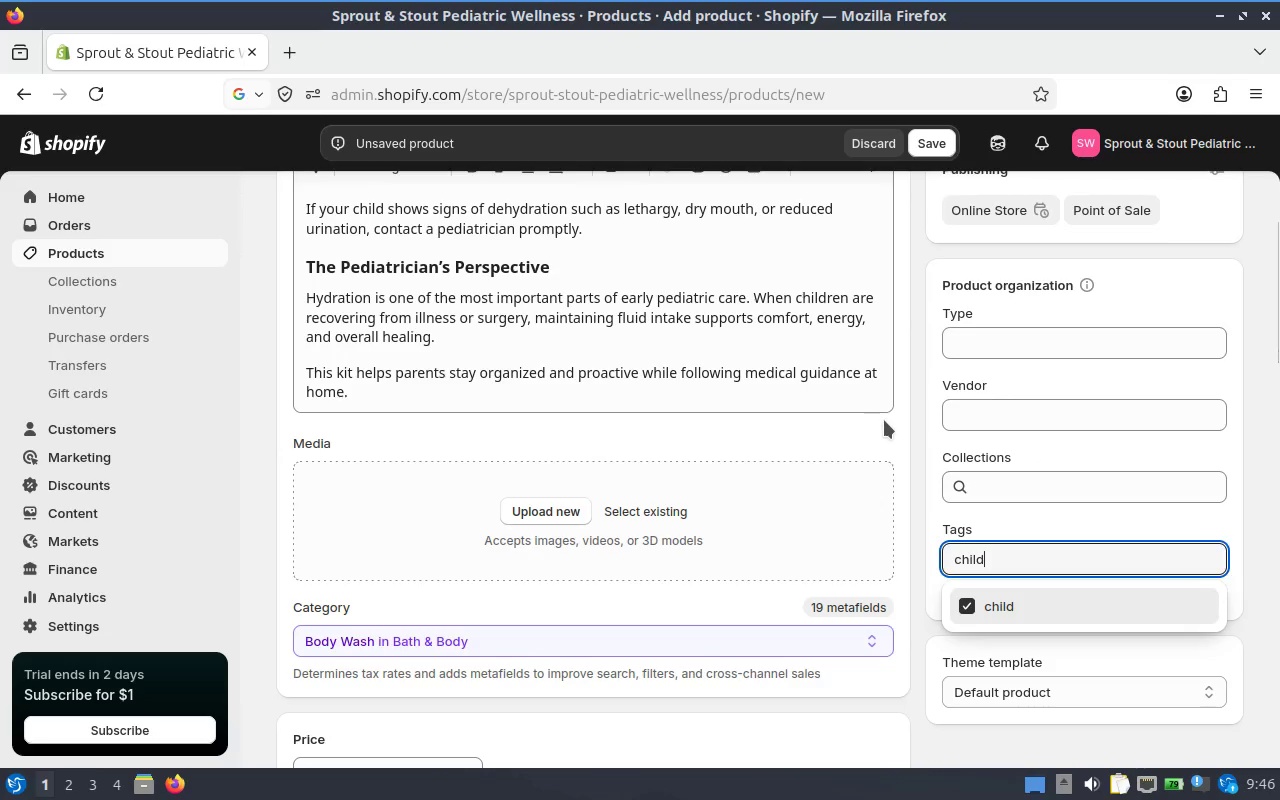 
left_click([1044, 539])
 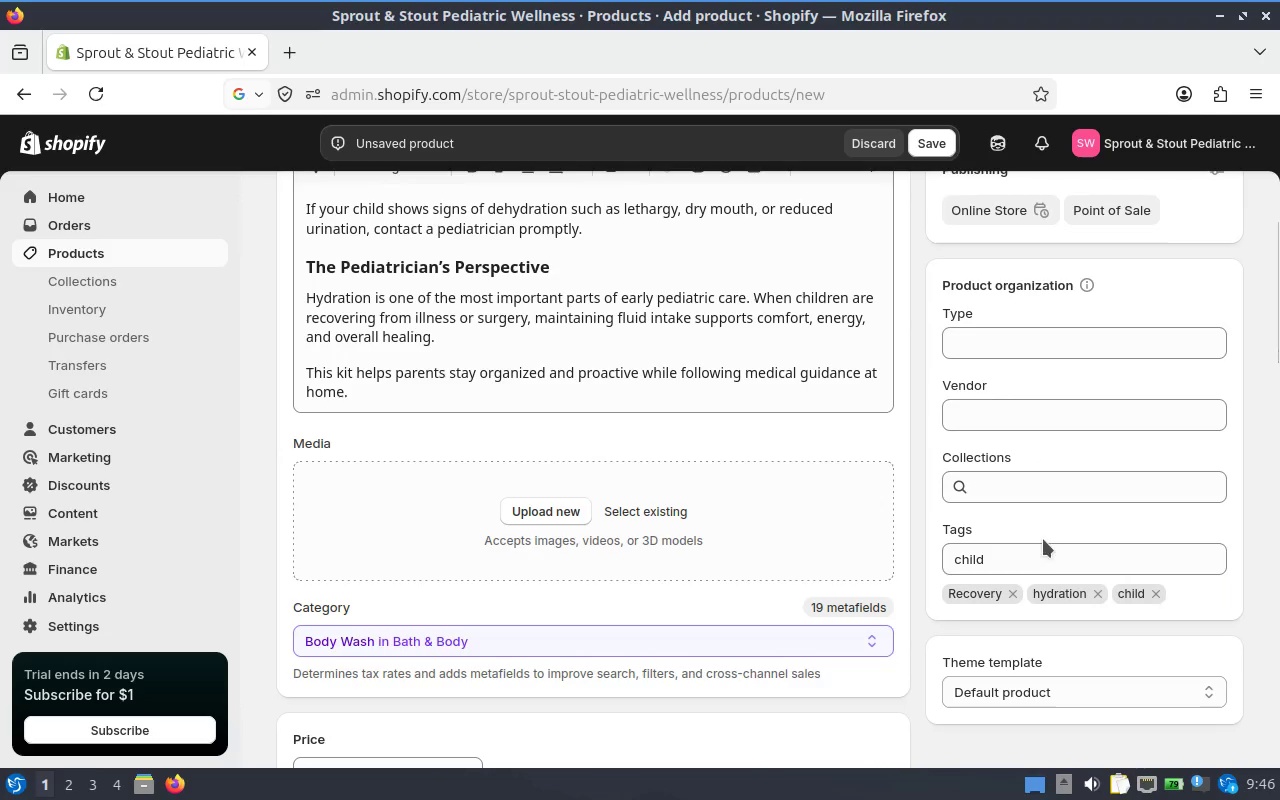 
left_click([1041, 555])
 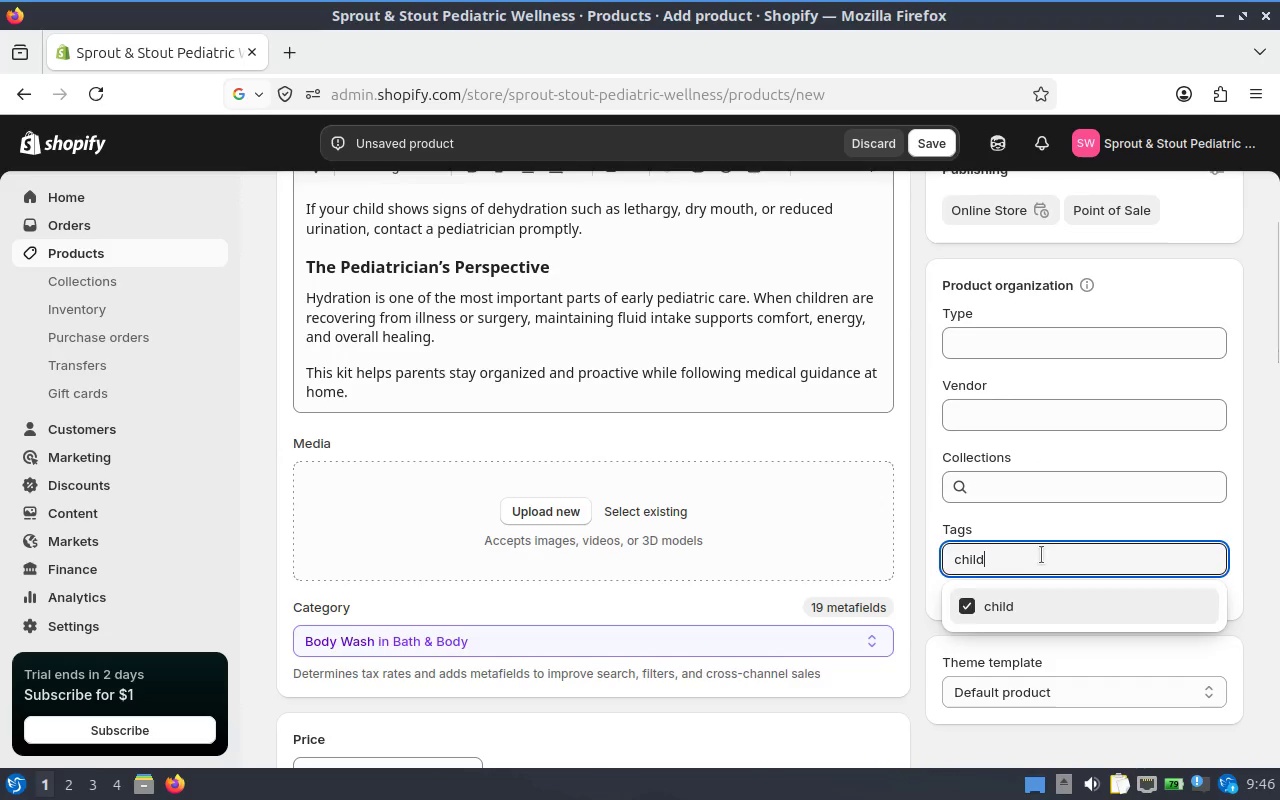 
hold_key(key=Backspace, duration=0.71)
 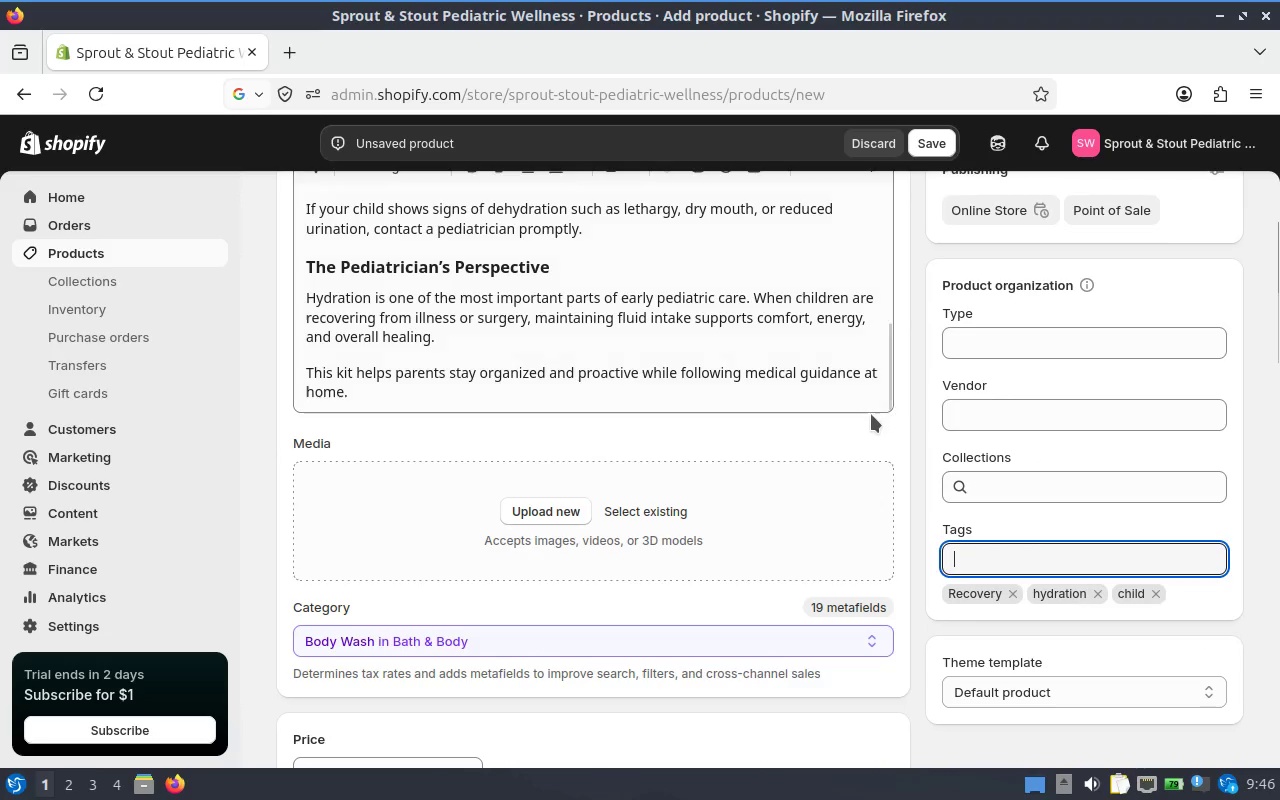 
left_click([871, 414])
 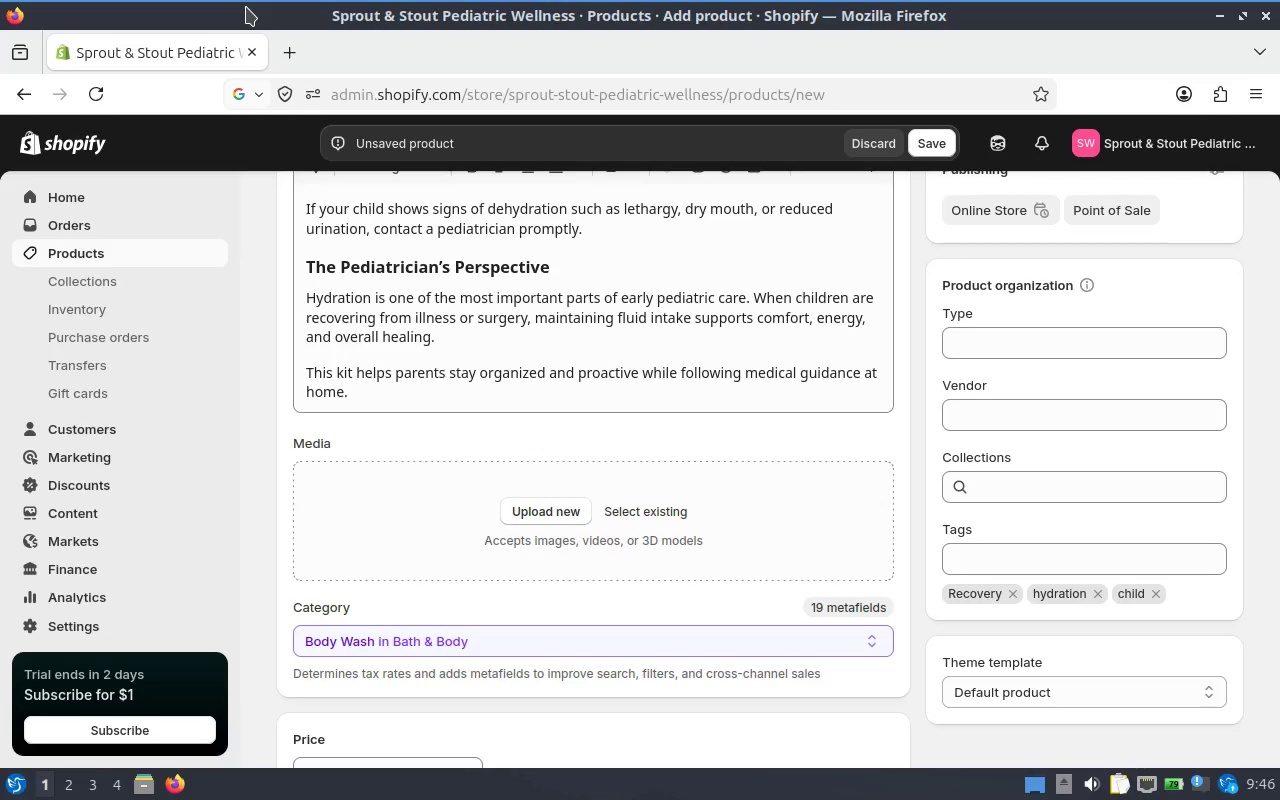 
wait(6.81)
 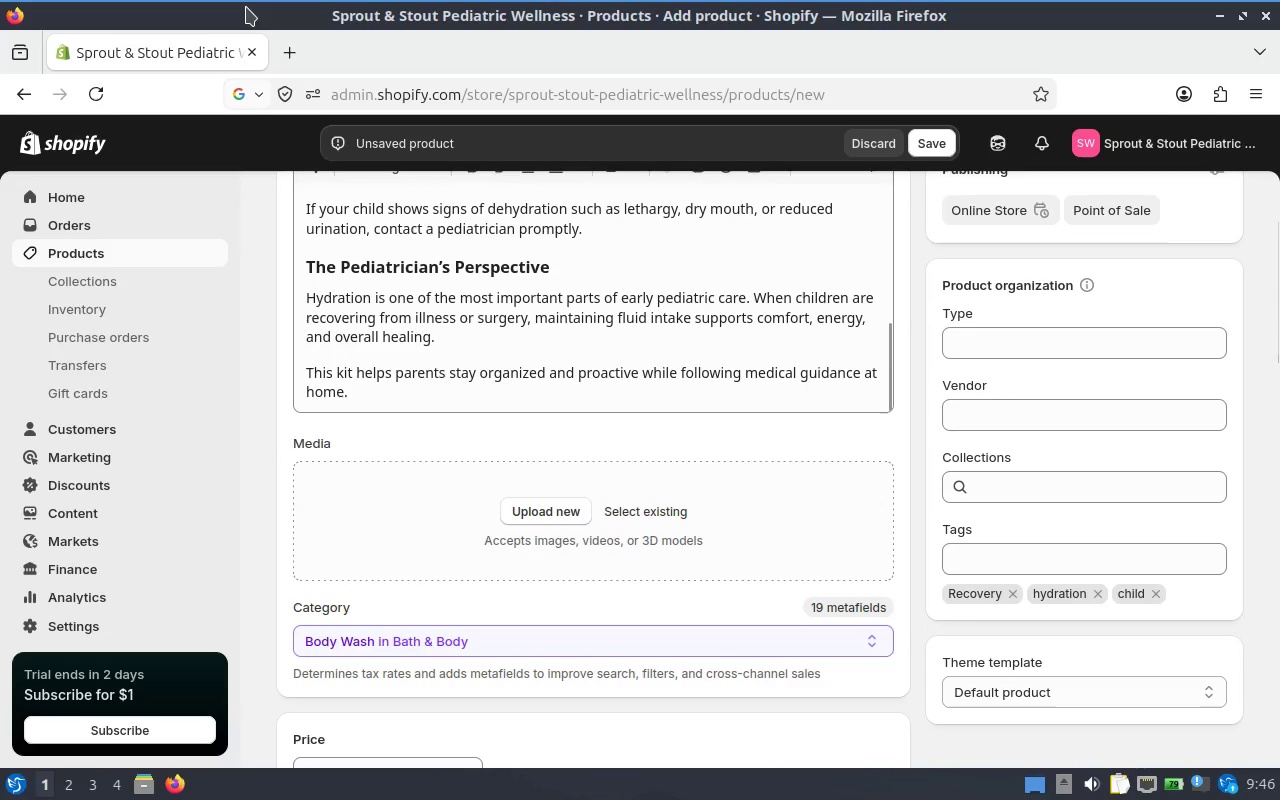 
scroll: coordinate [670, 392], scroll_direction: down, amount: 3.0
 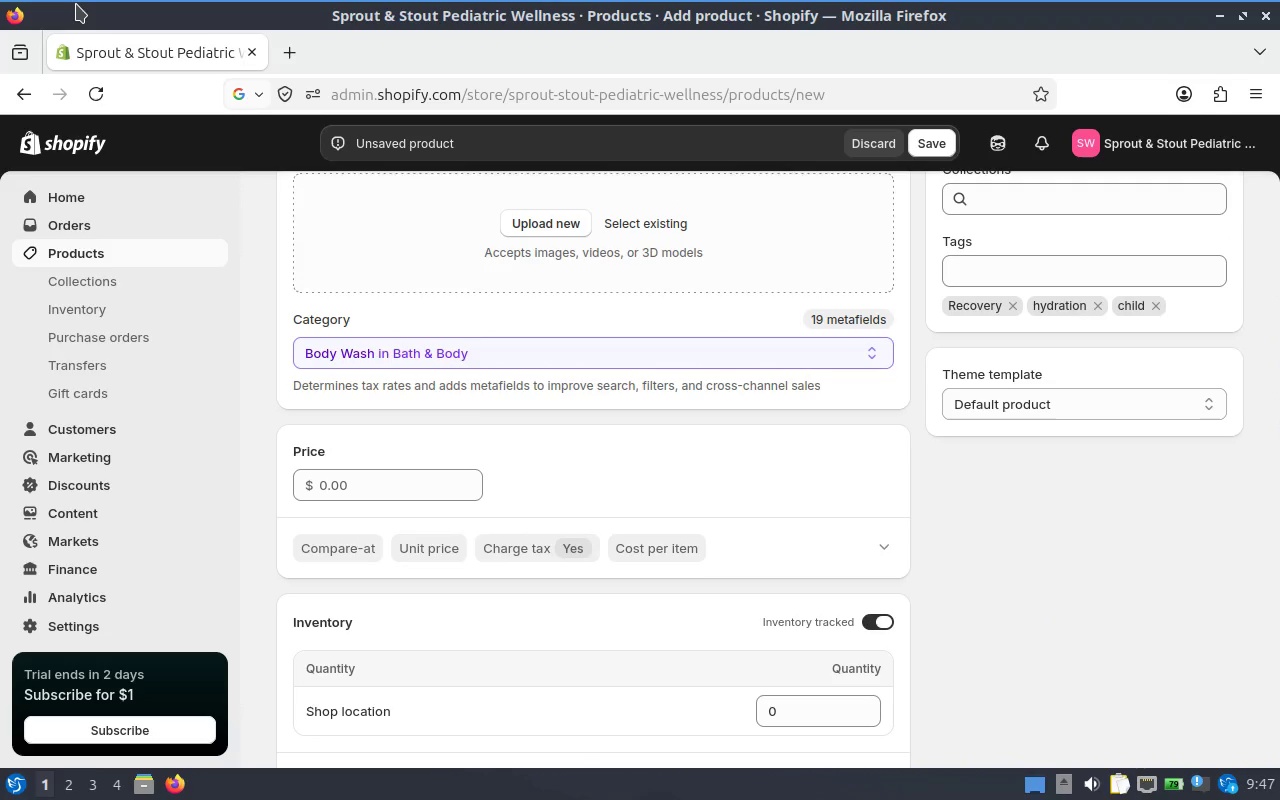 
wait(11.42)
 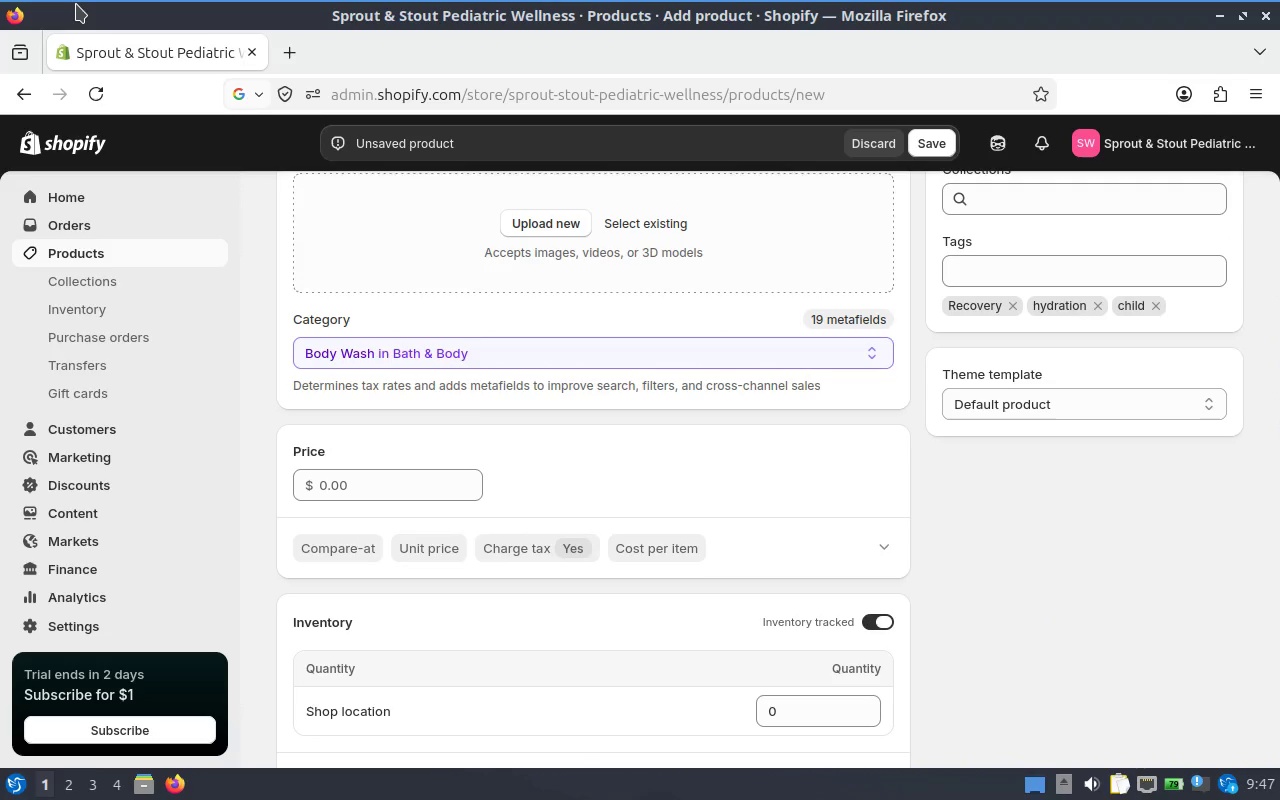 
left_click([354, 471])
 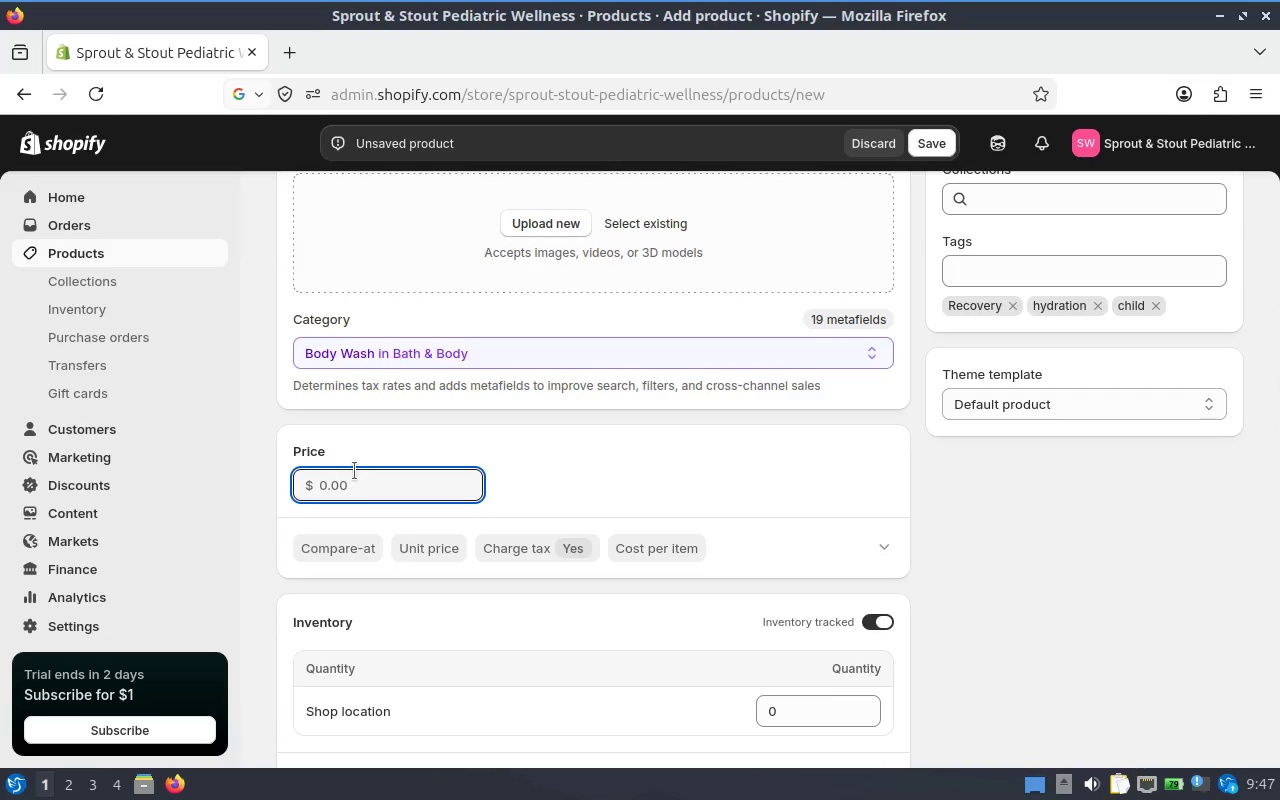 
key(4)
 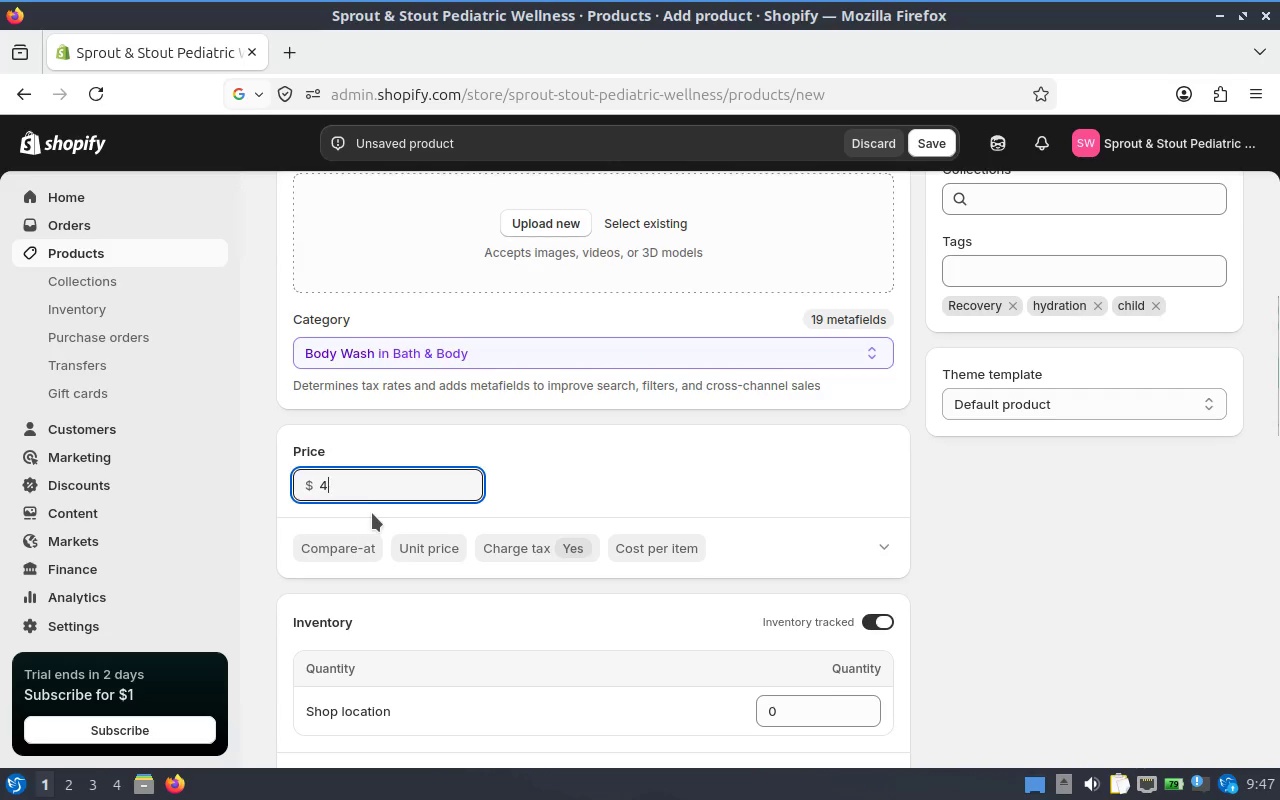 
key(0)
 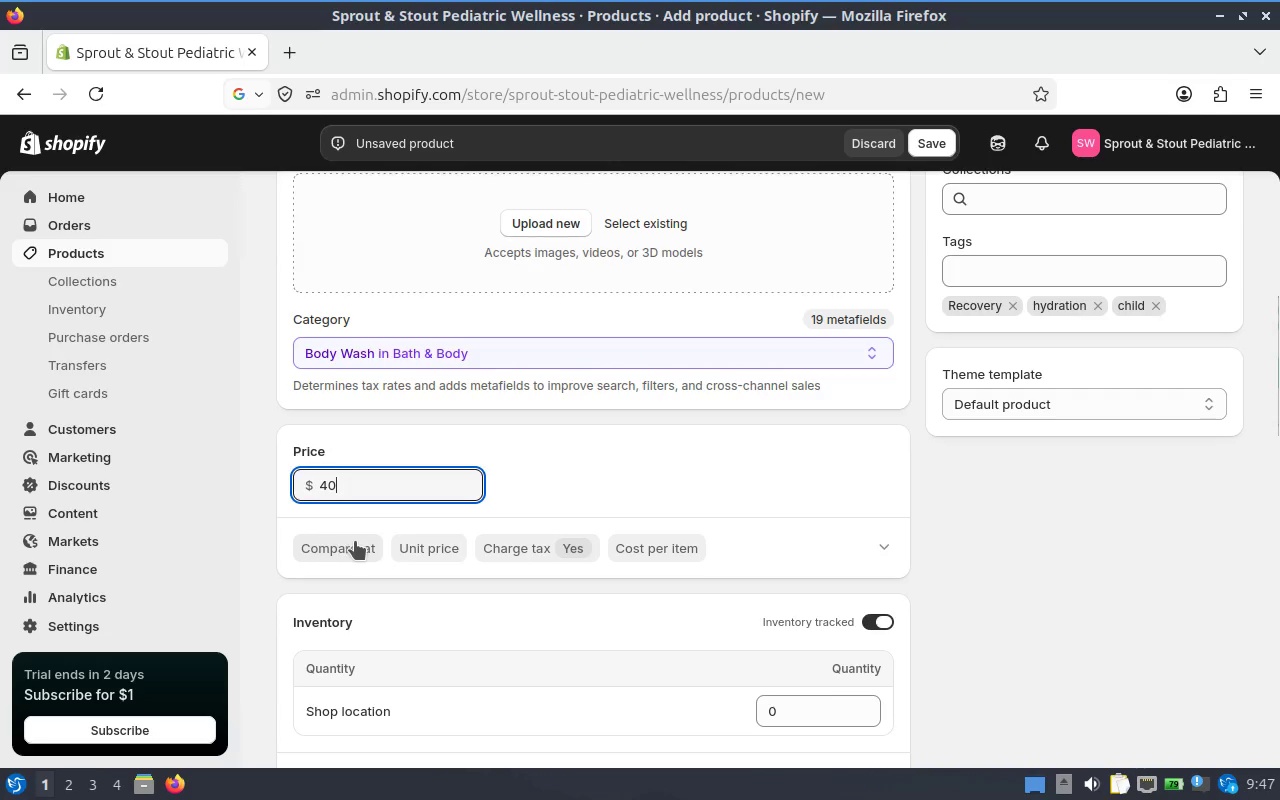 
left_click([352, 543])
 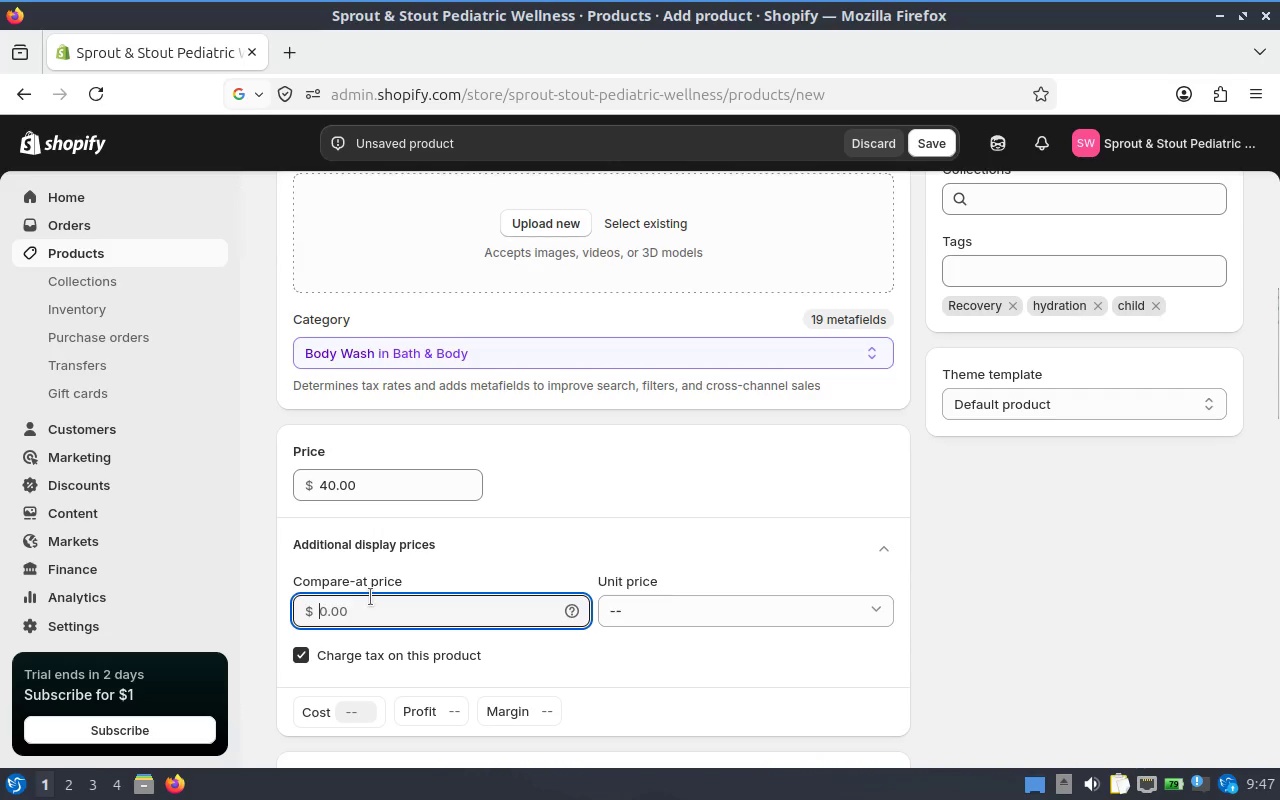 
key(5)
 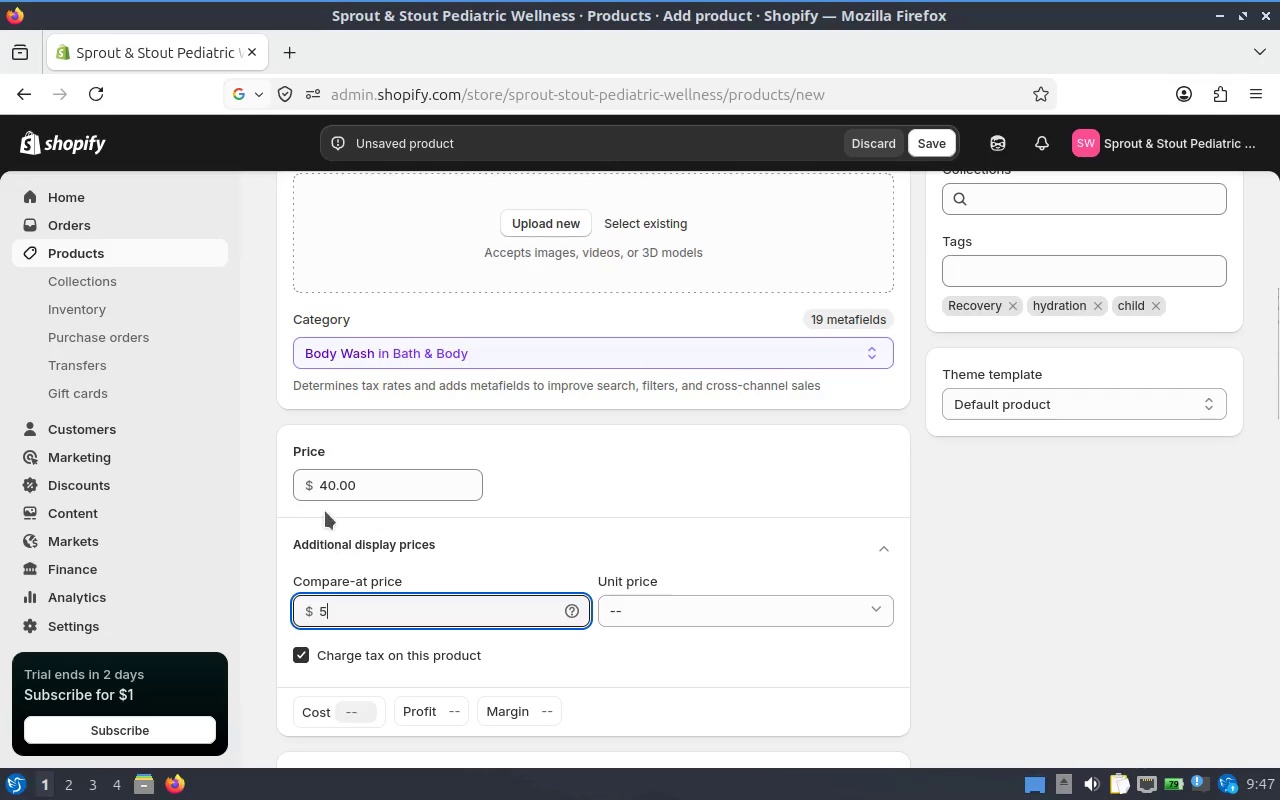 
left_click([350, 485])
 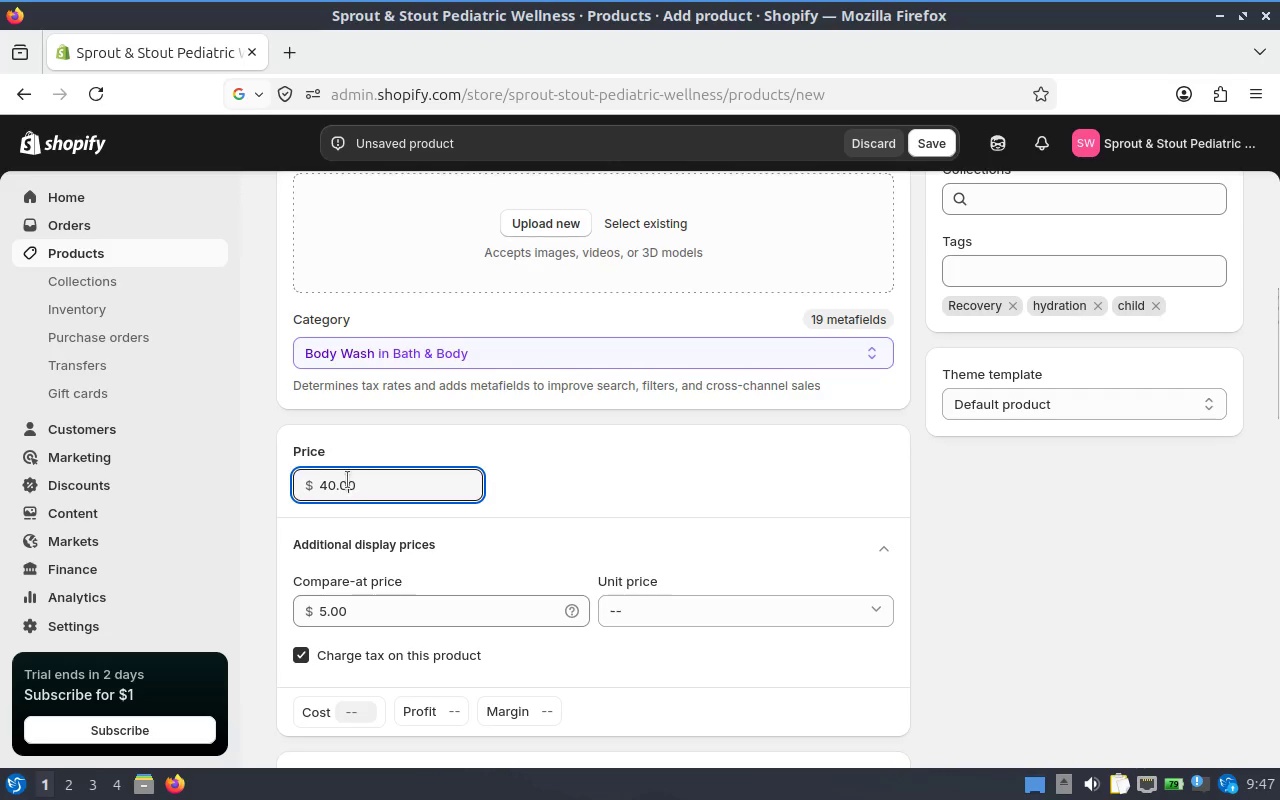 
left_click([333, 476])
 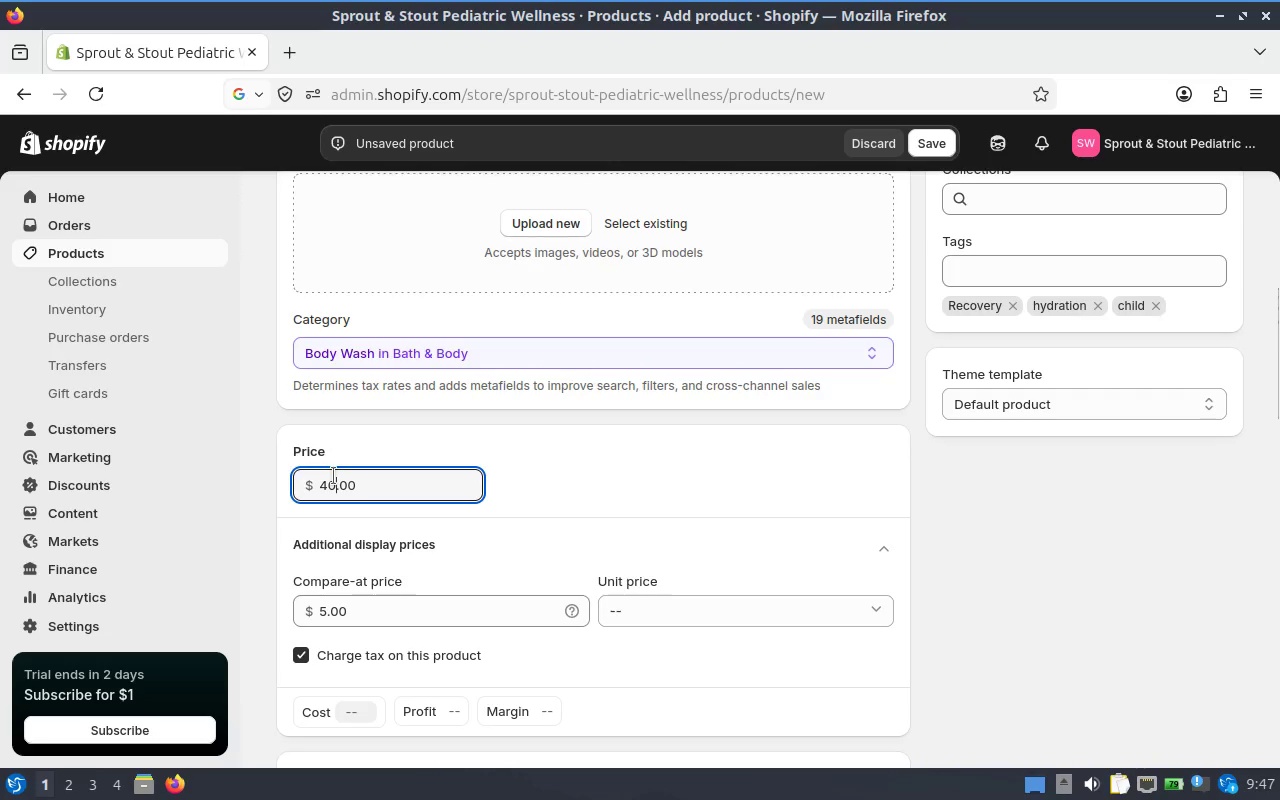 
left_click([322, 476])
 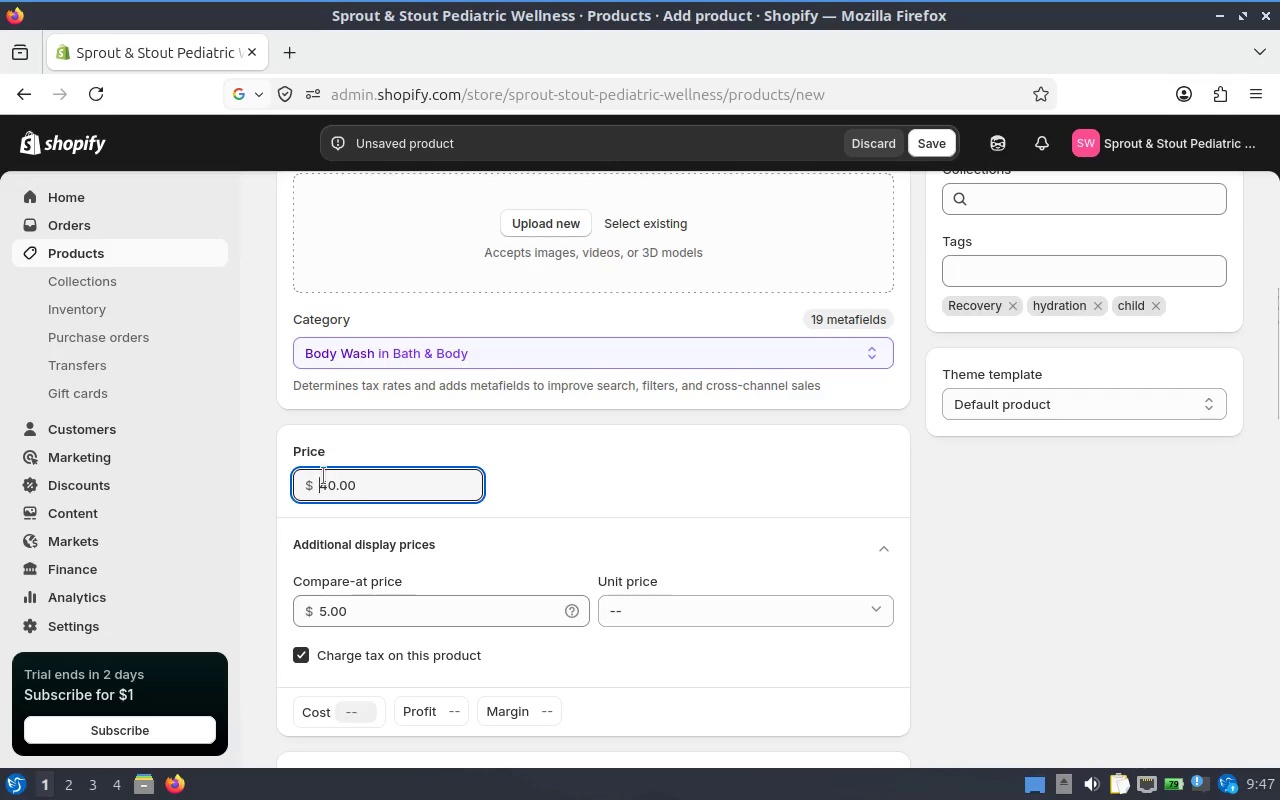 
left_click([325, 476])
 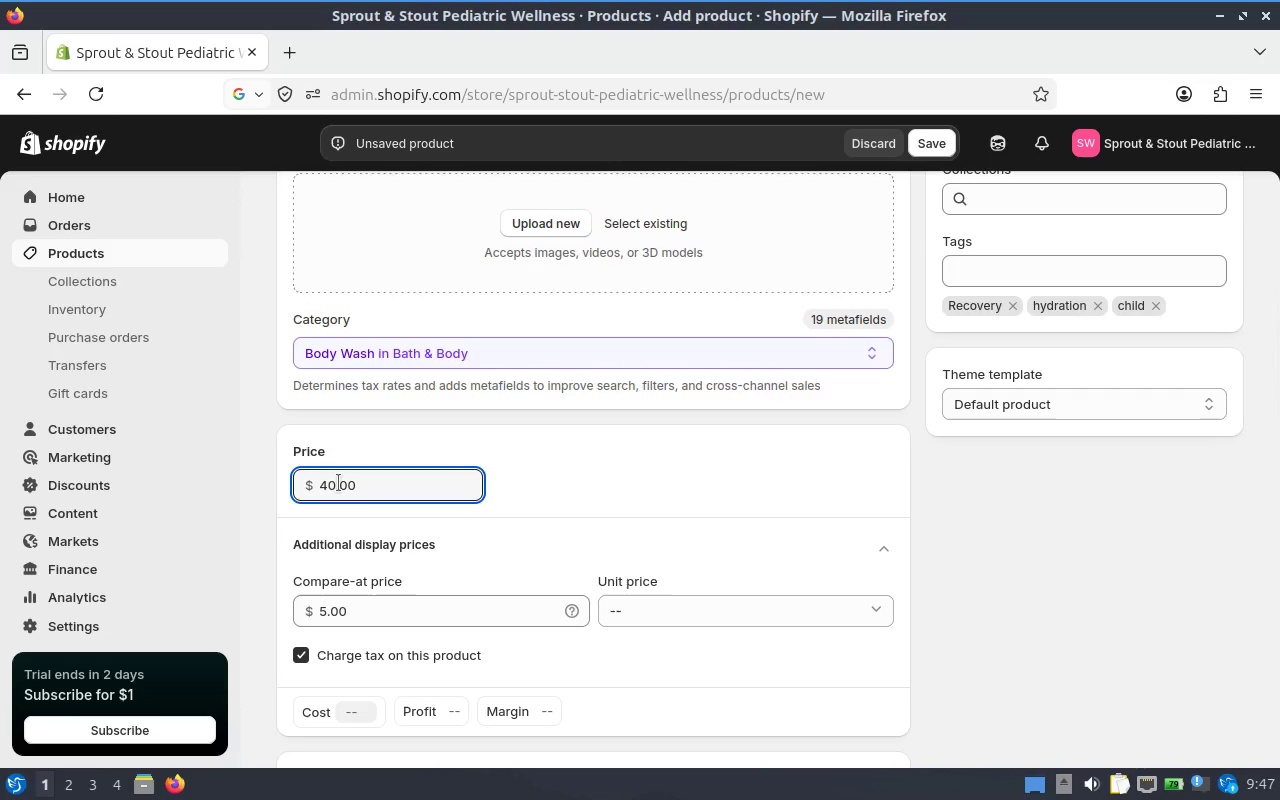 
key(Backspace)
type(39[Delete])
 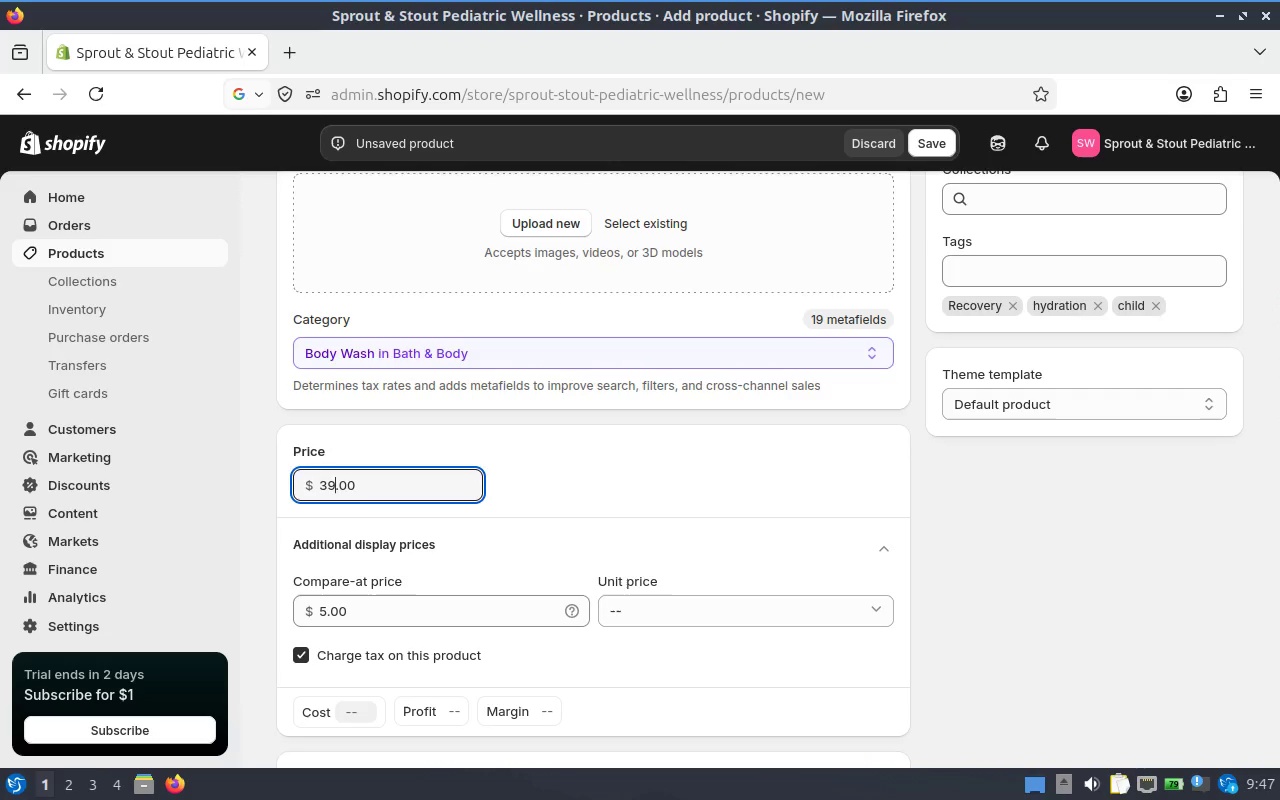 
key(ArrowRight)
 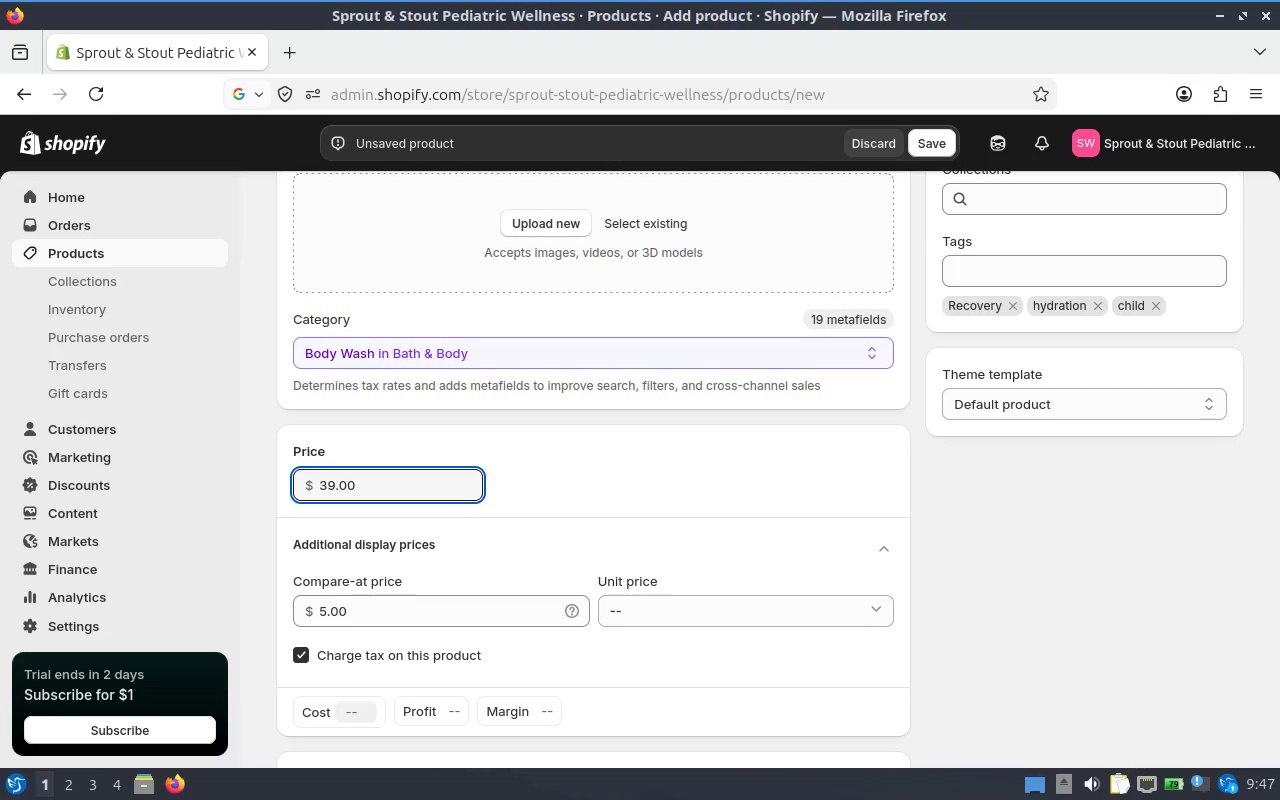 
type([Delete][Delete]99)
 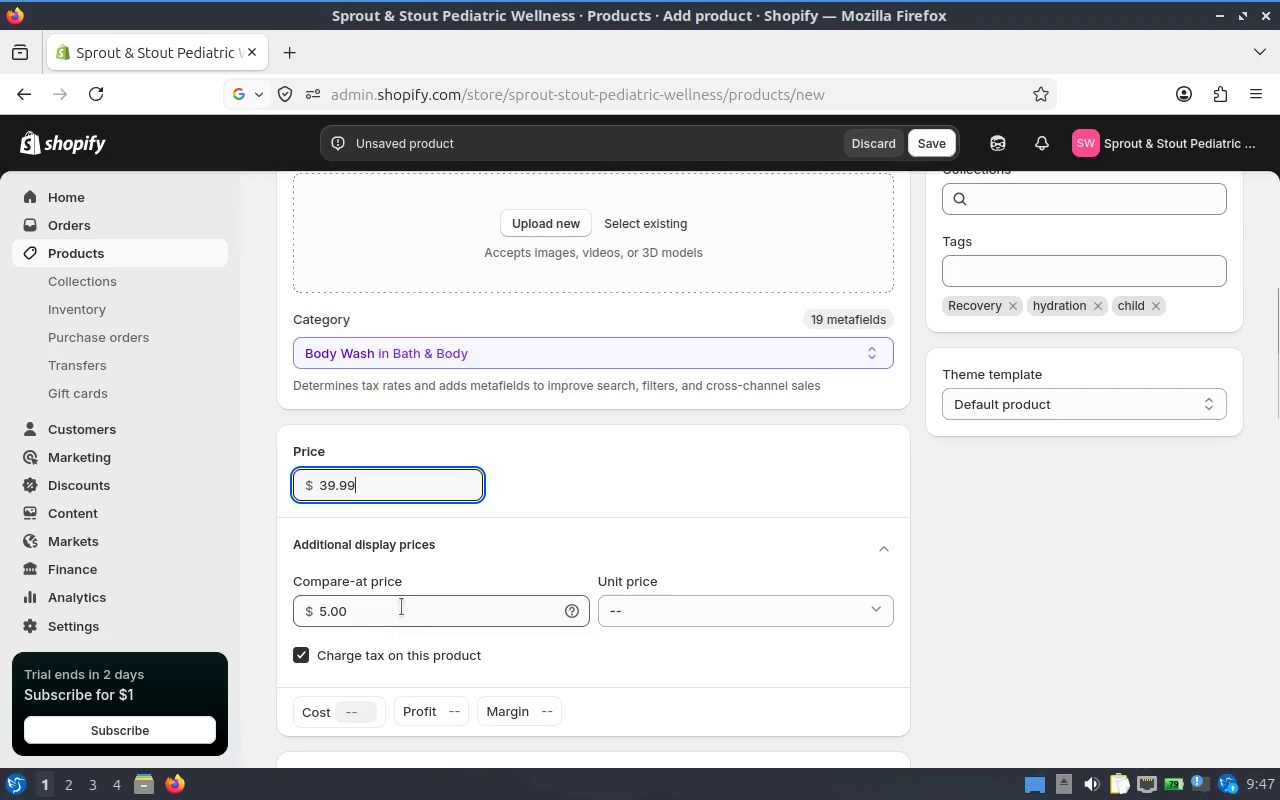 
left_click([395, 597])
 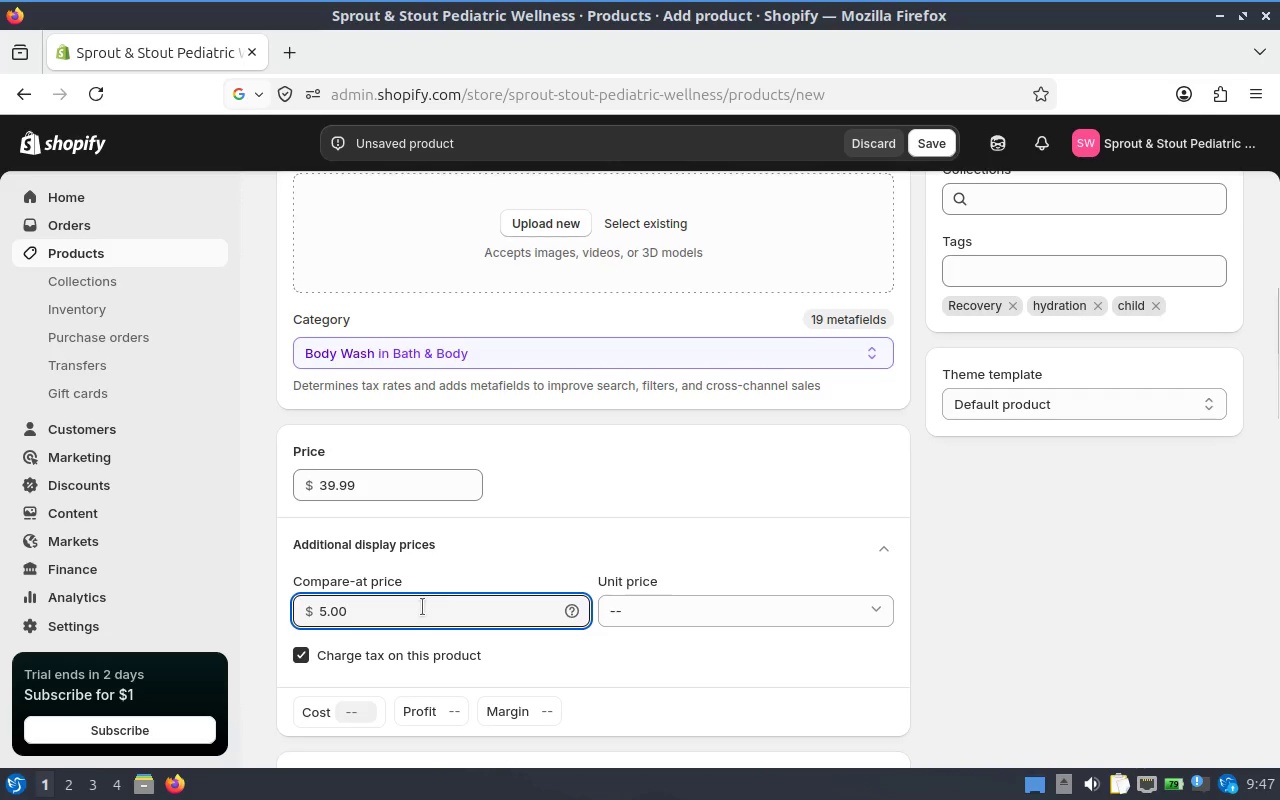 
key(ArrowRight)
 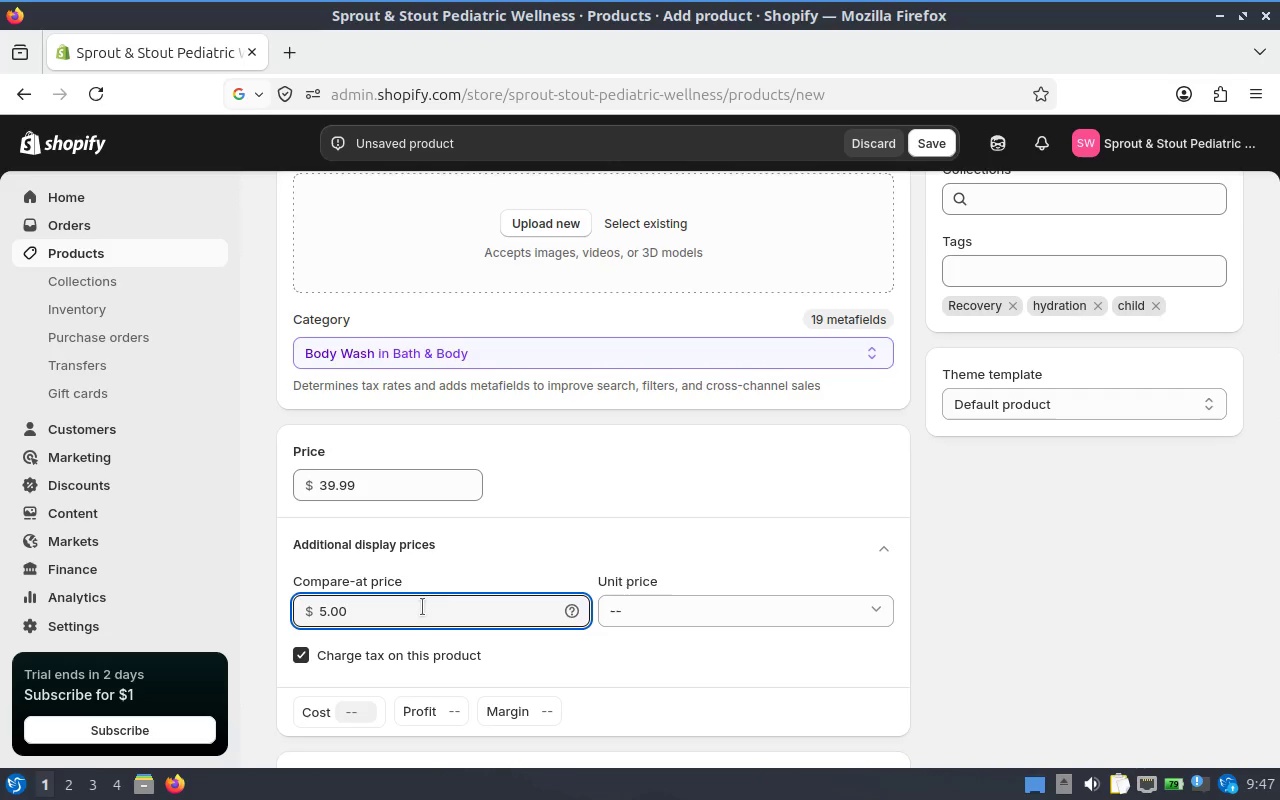 
key(0)
 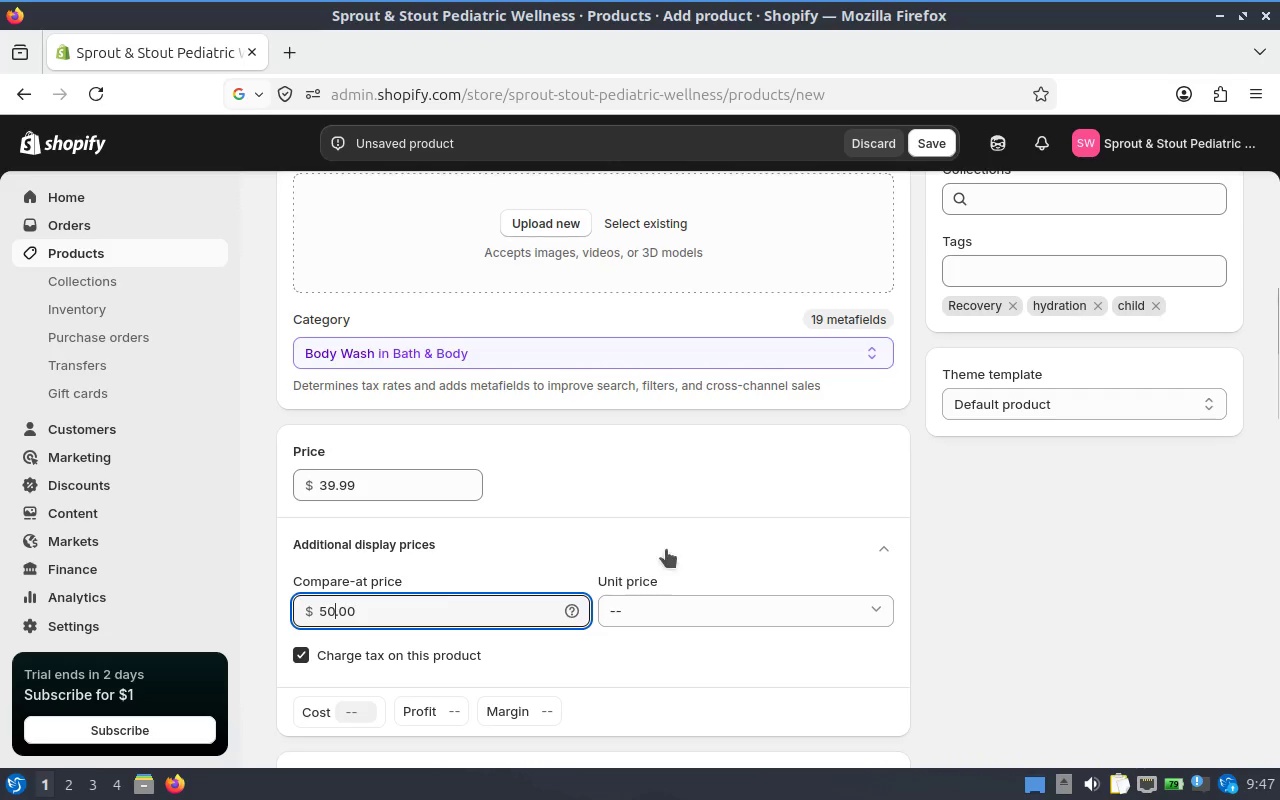 
scroll: coordinate [367, 497], scroll_direction: down, amount: 2.0
 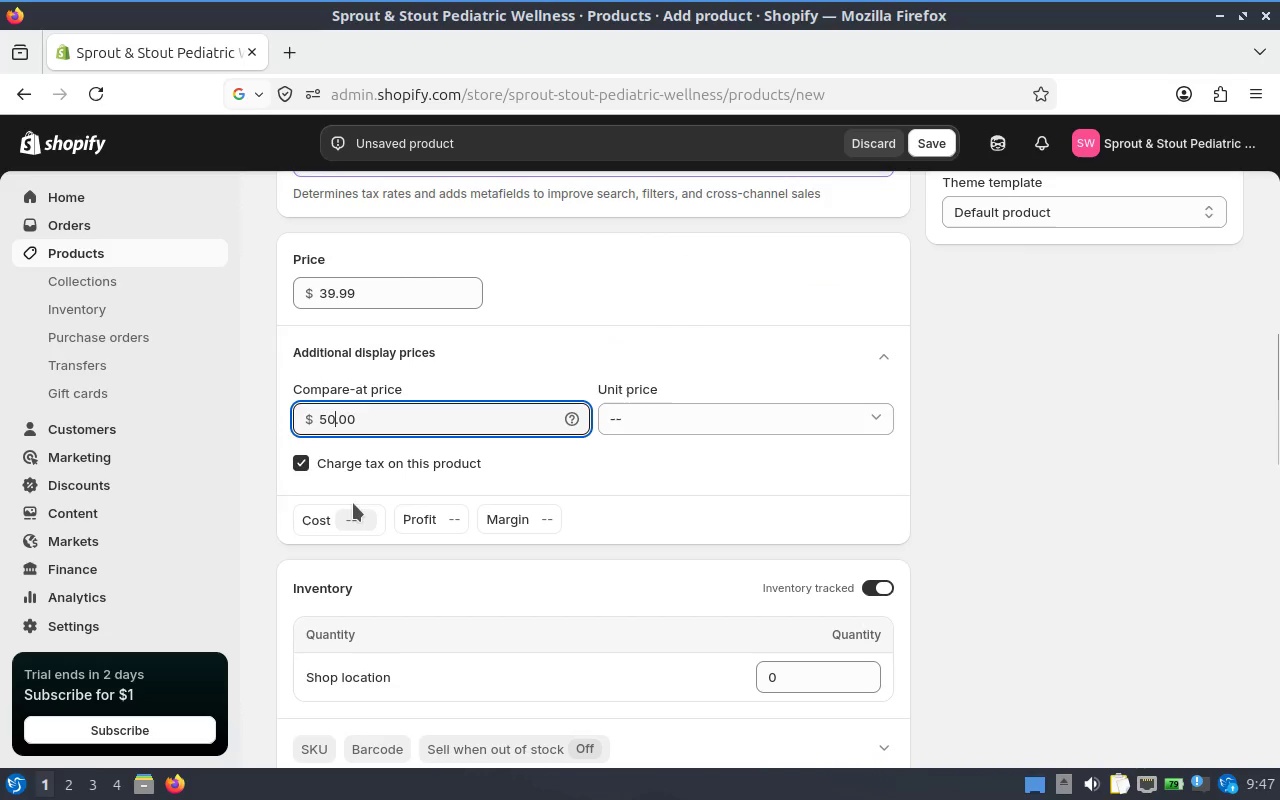 
left_click([355, 509])
 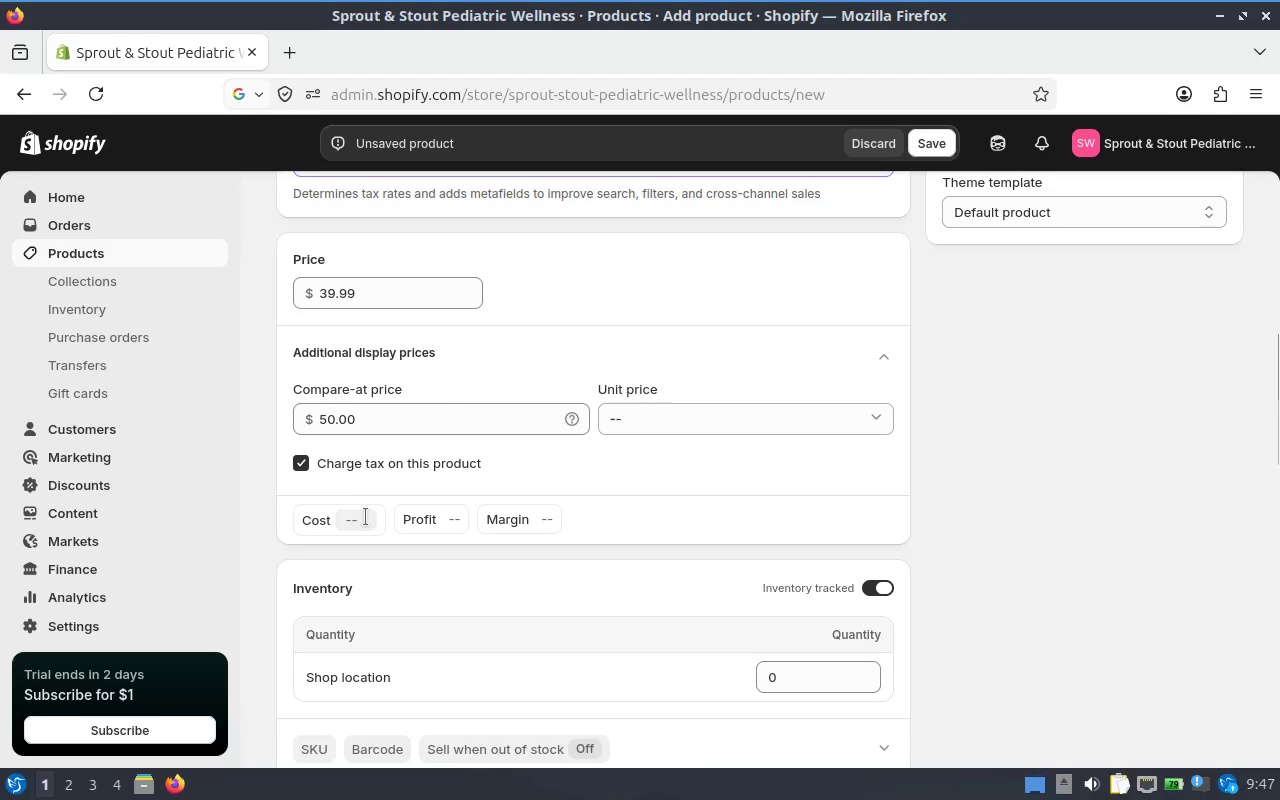 
left_click([362, 525])
 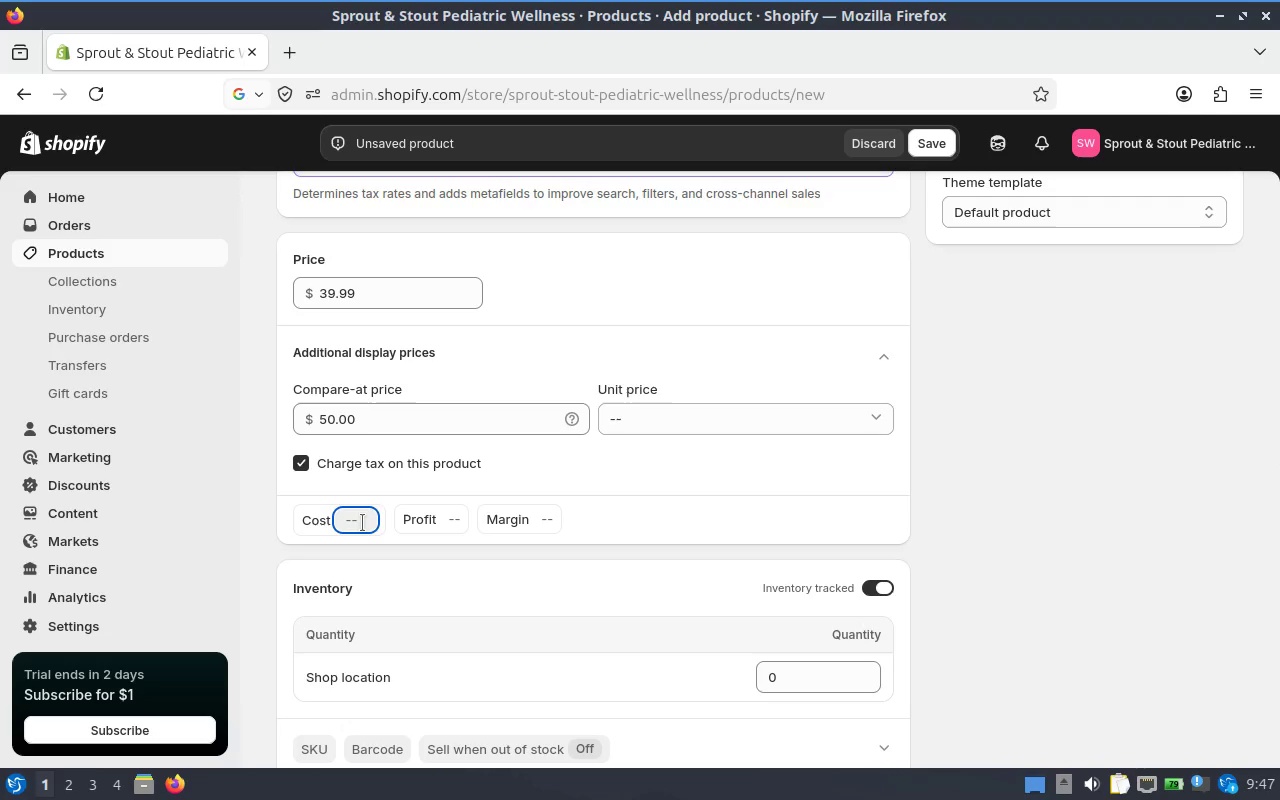 
type(26)
 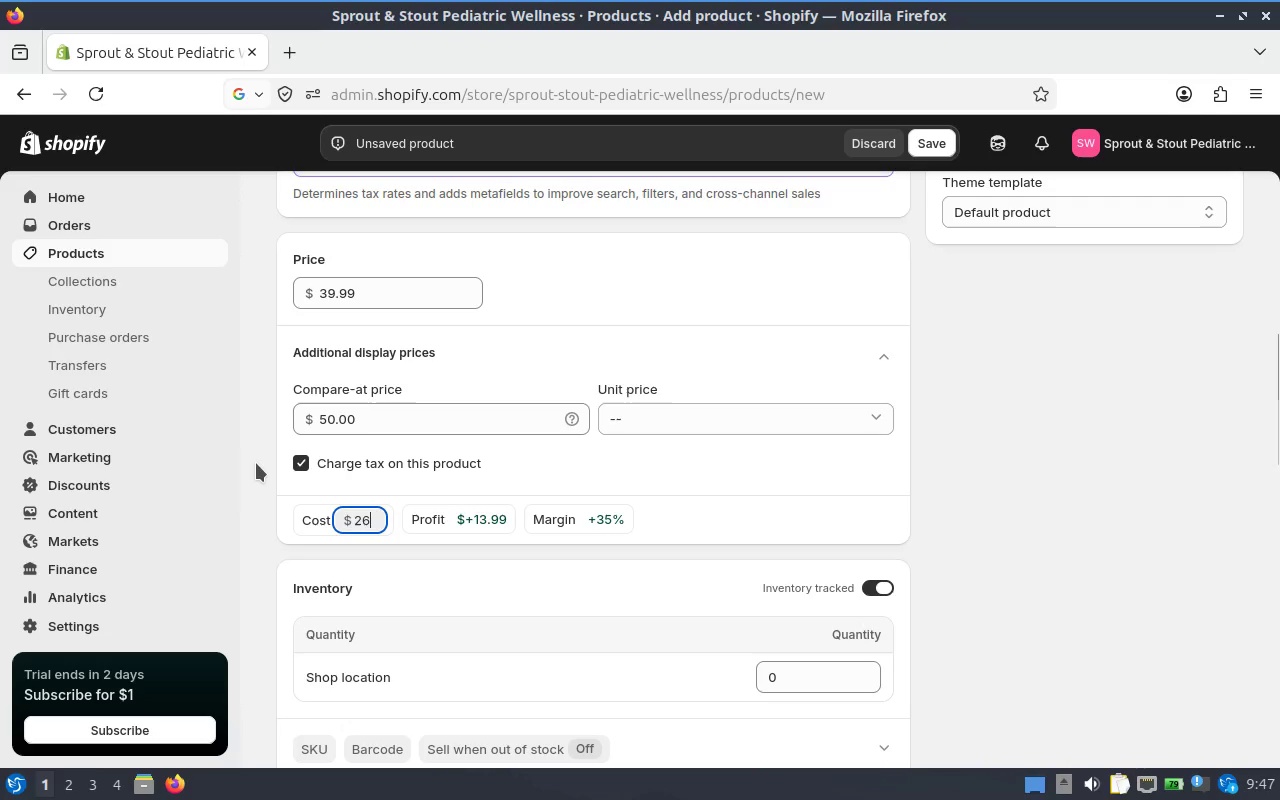 
left_click([252, 463])
 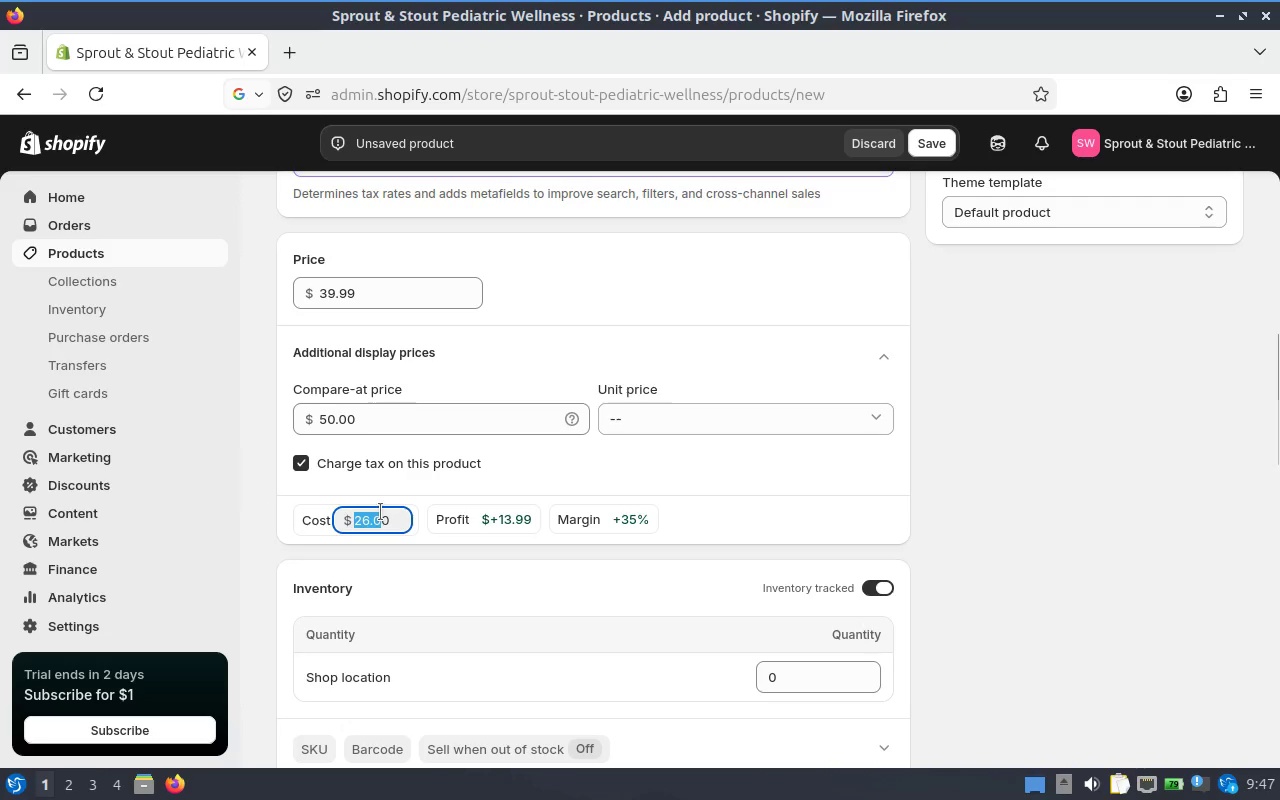 
type(25[Delete])
 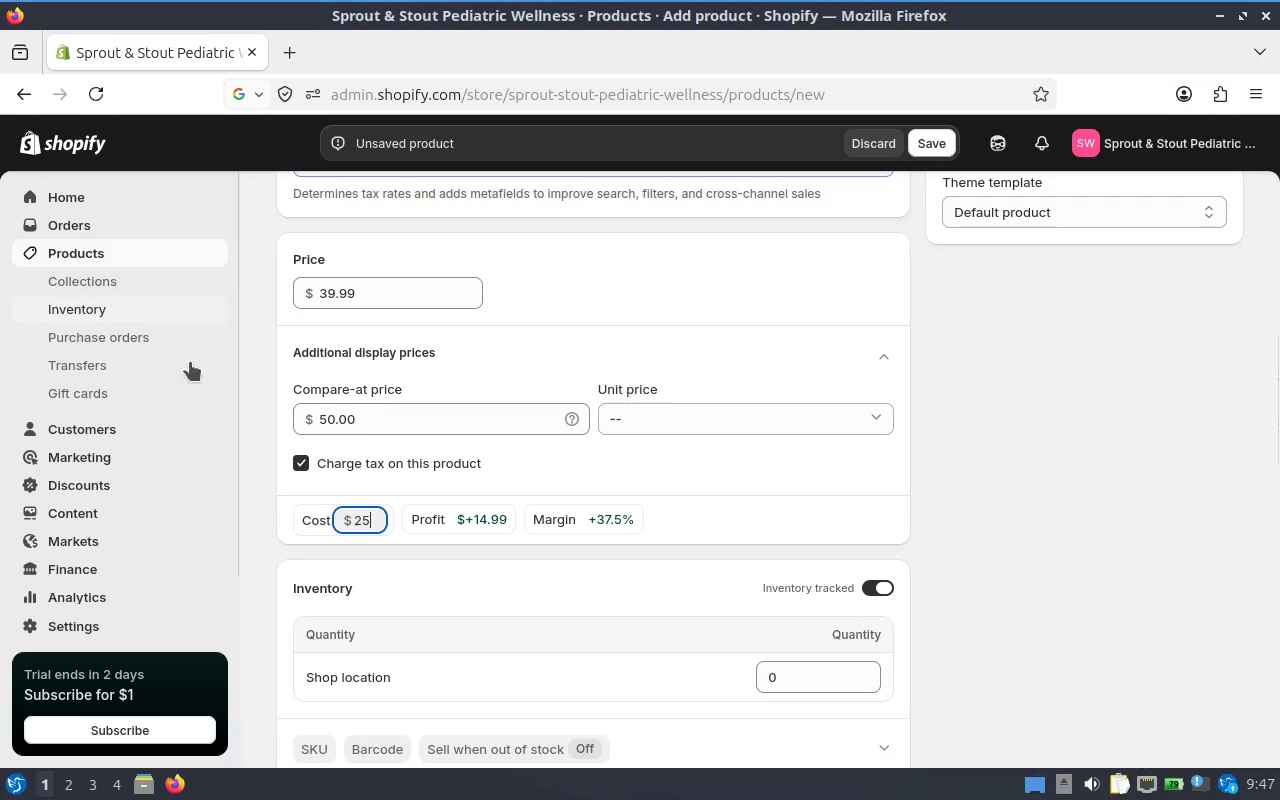 
left_click([268, 480])
 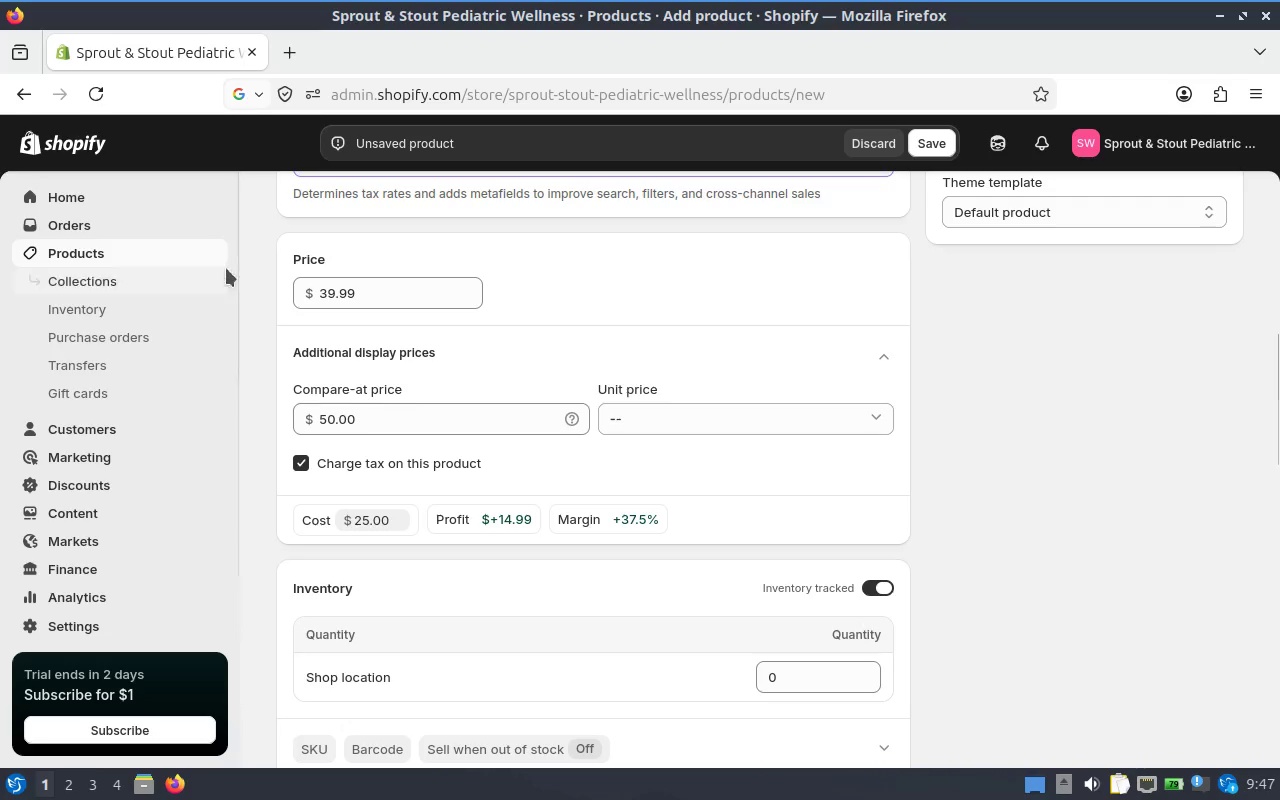 
mouse_move([70, 4])
 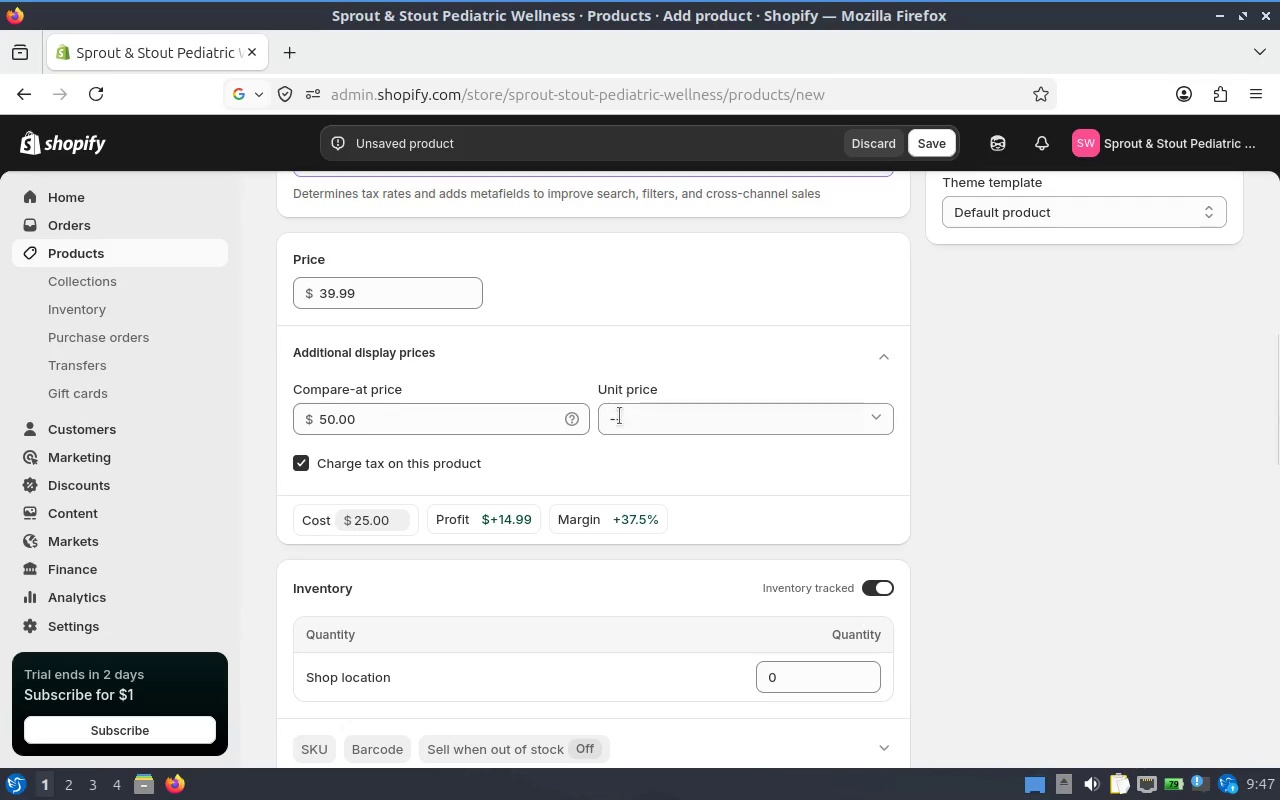 
scroll: coordinate [619, 416], scroll_direction: down, amount: 2.0
 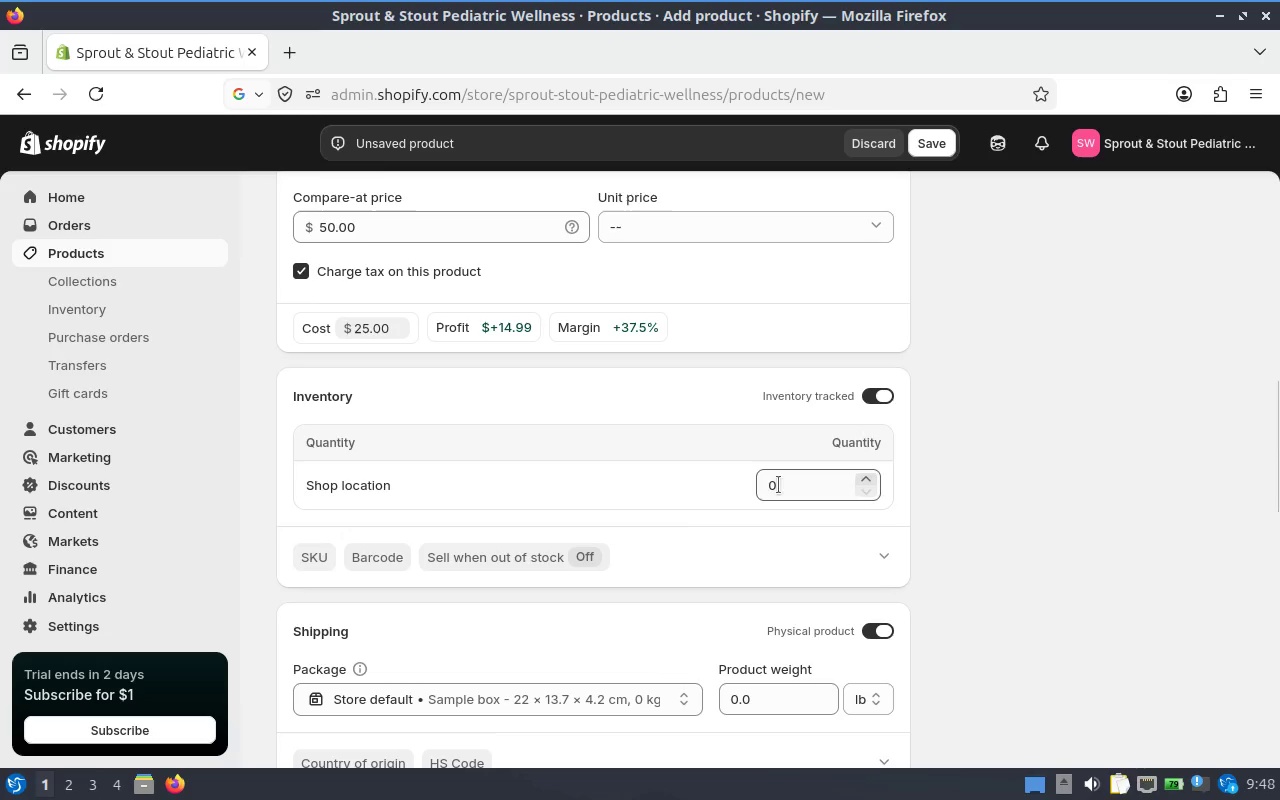 
left_click([296, 558])
 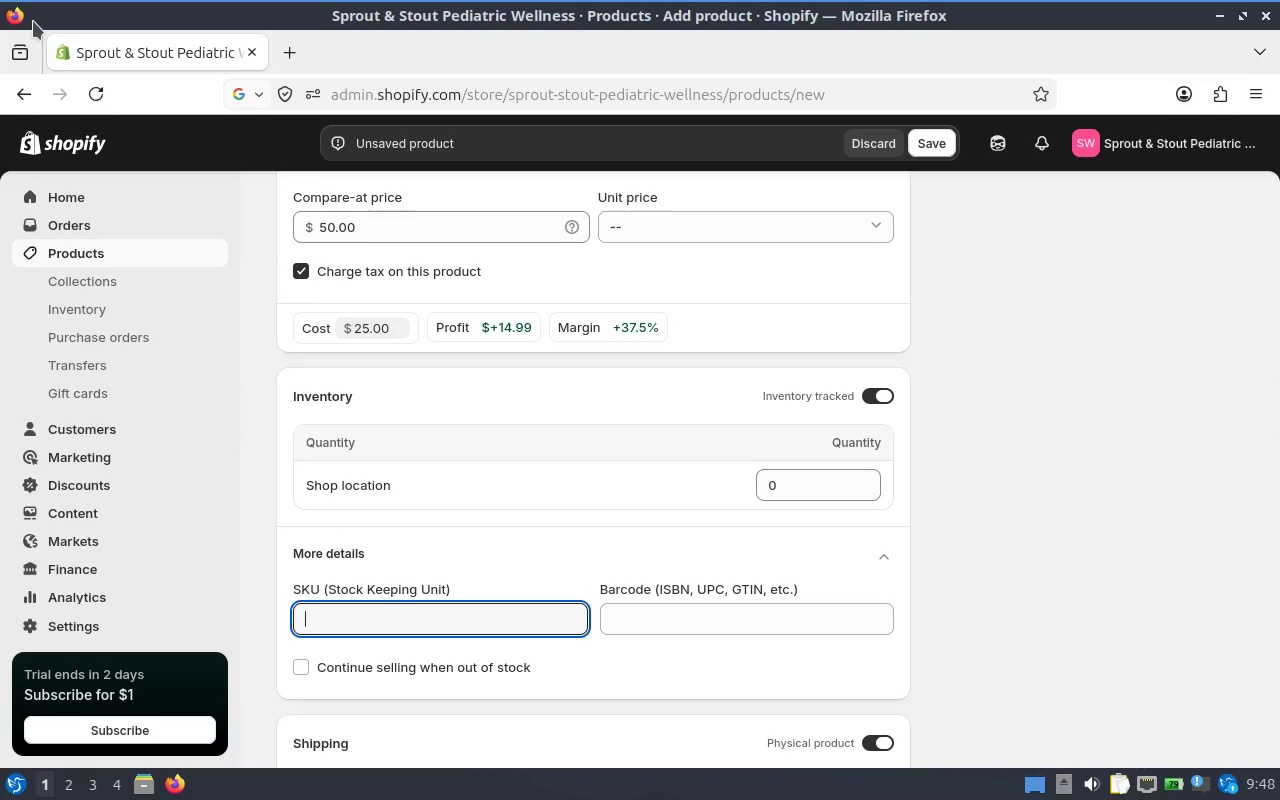 
wait(8.27)
 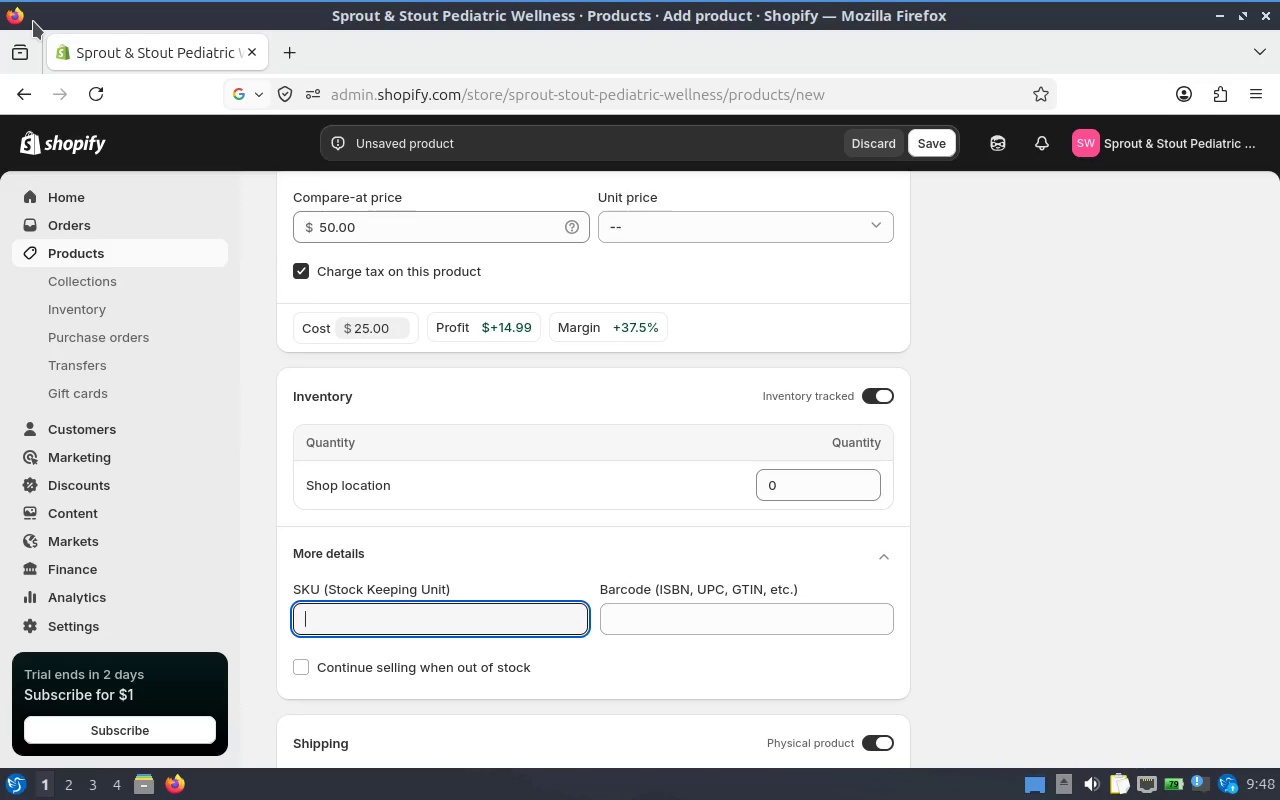 
type(PHK-010)
 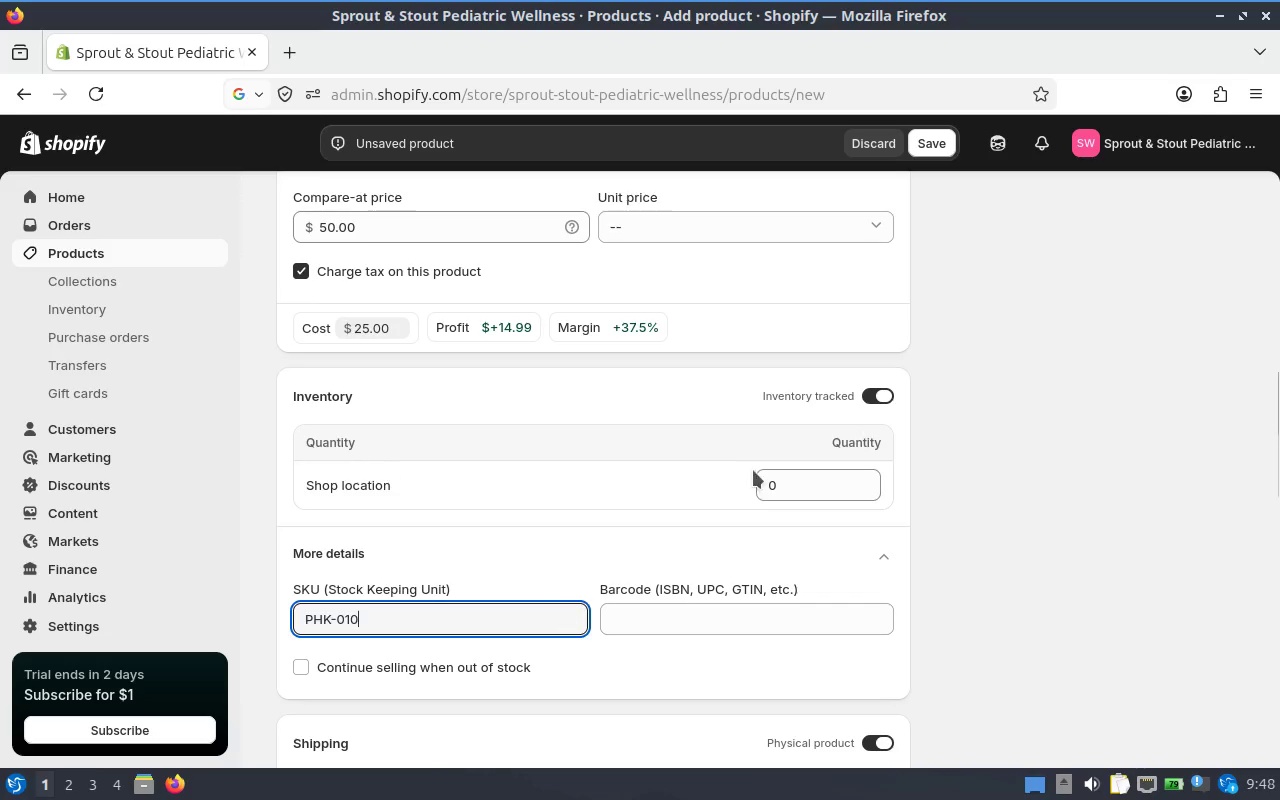 
left_click([1078, 439])
 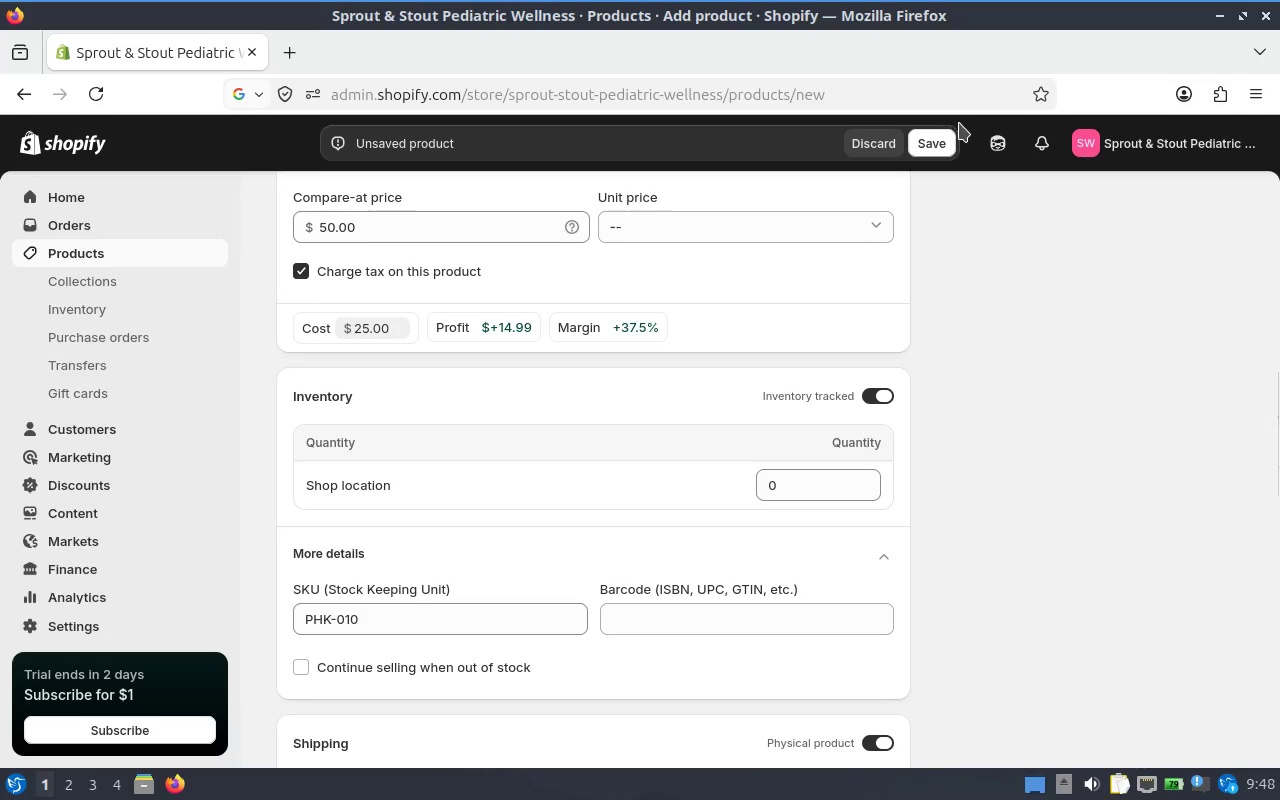 
left_click([939, 132])
 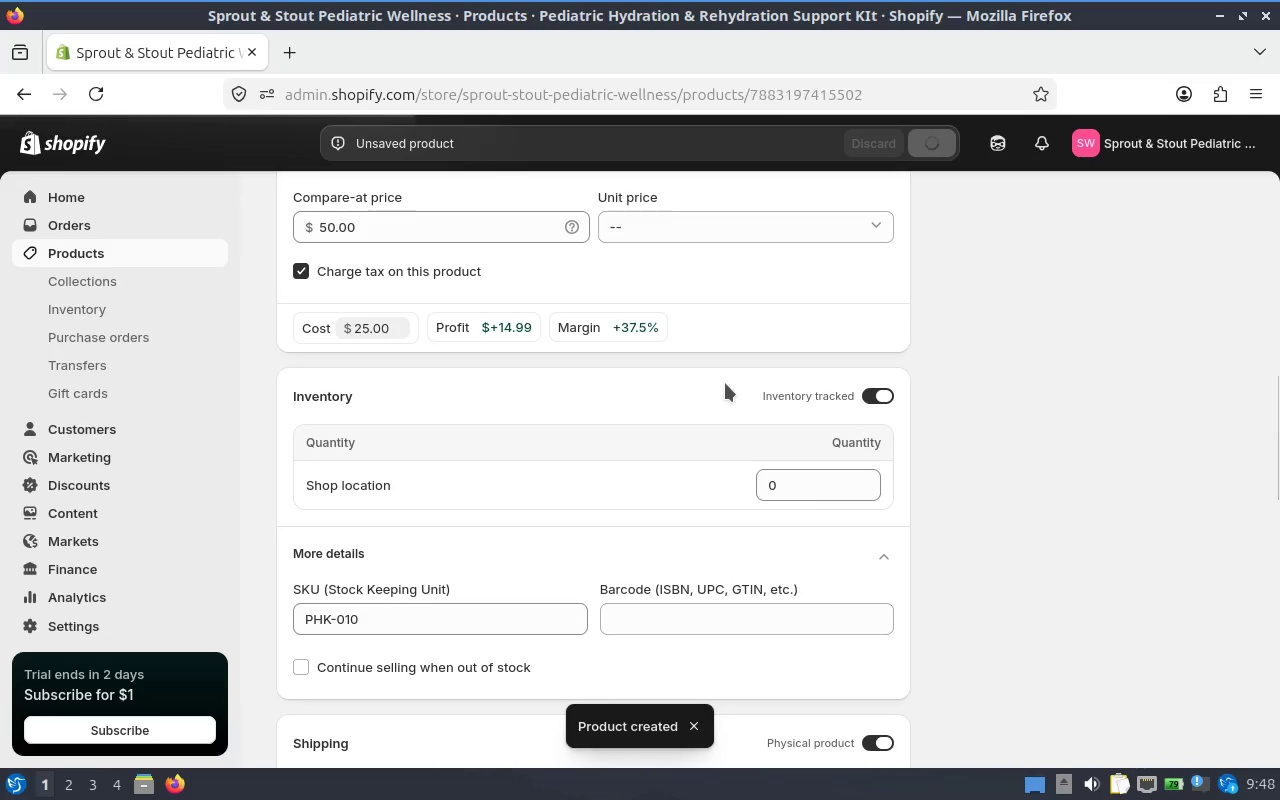 
scroll: coordinate [810, 417], scroll_direction: down, amount: 13.0
 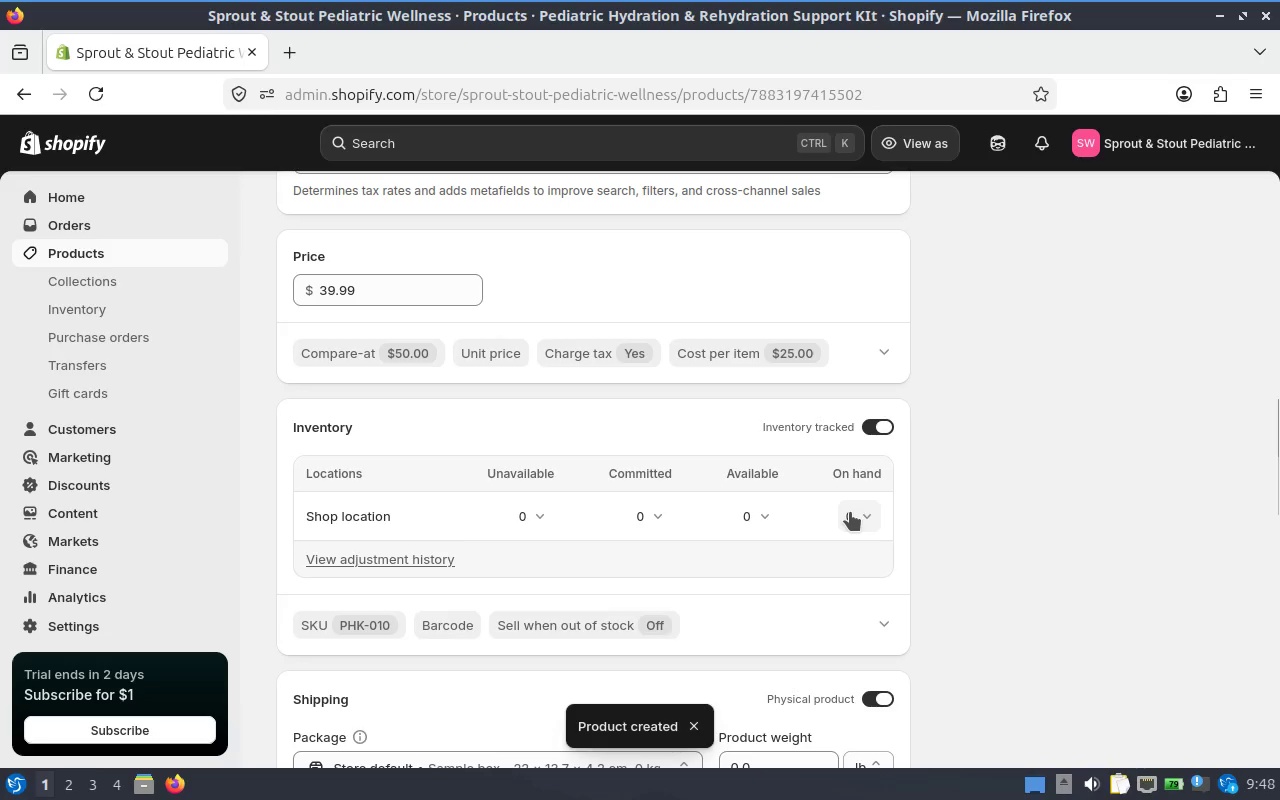 
left_click([850, 512])
 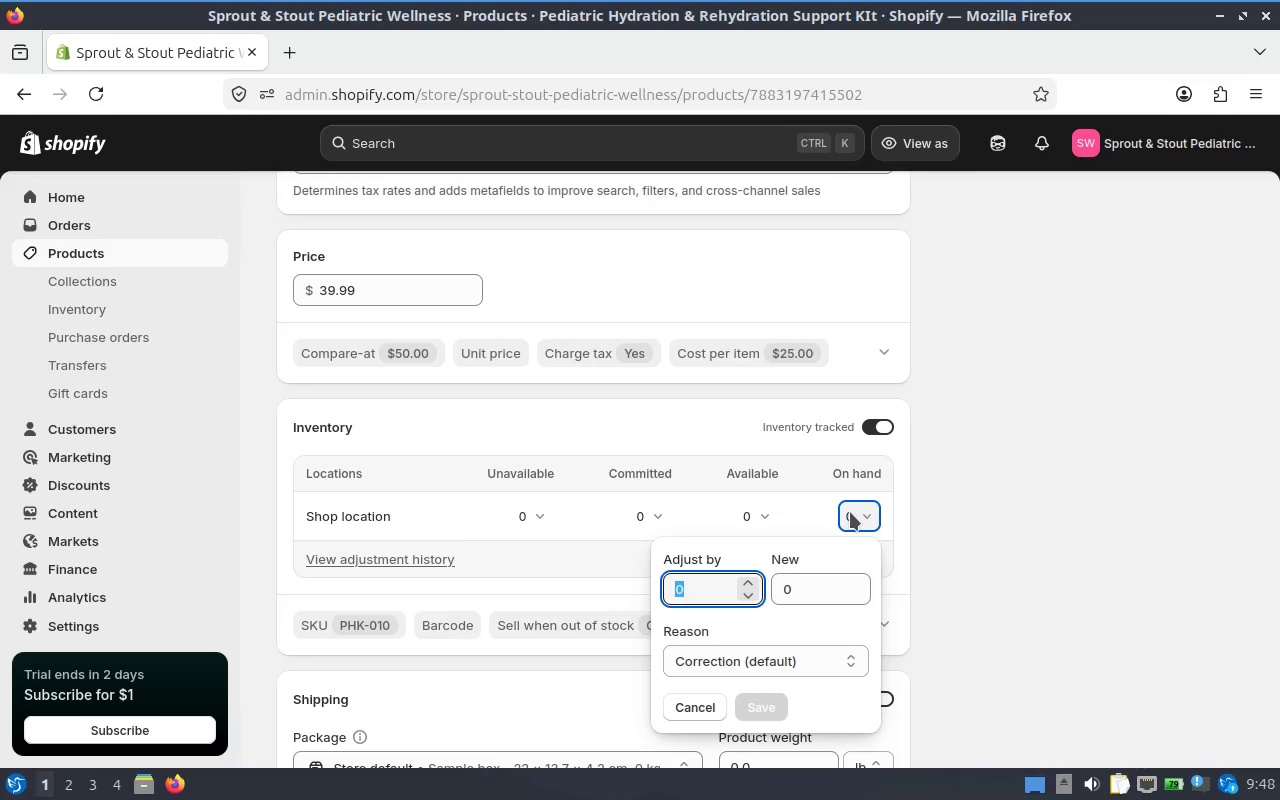 
type(48)
 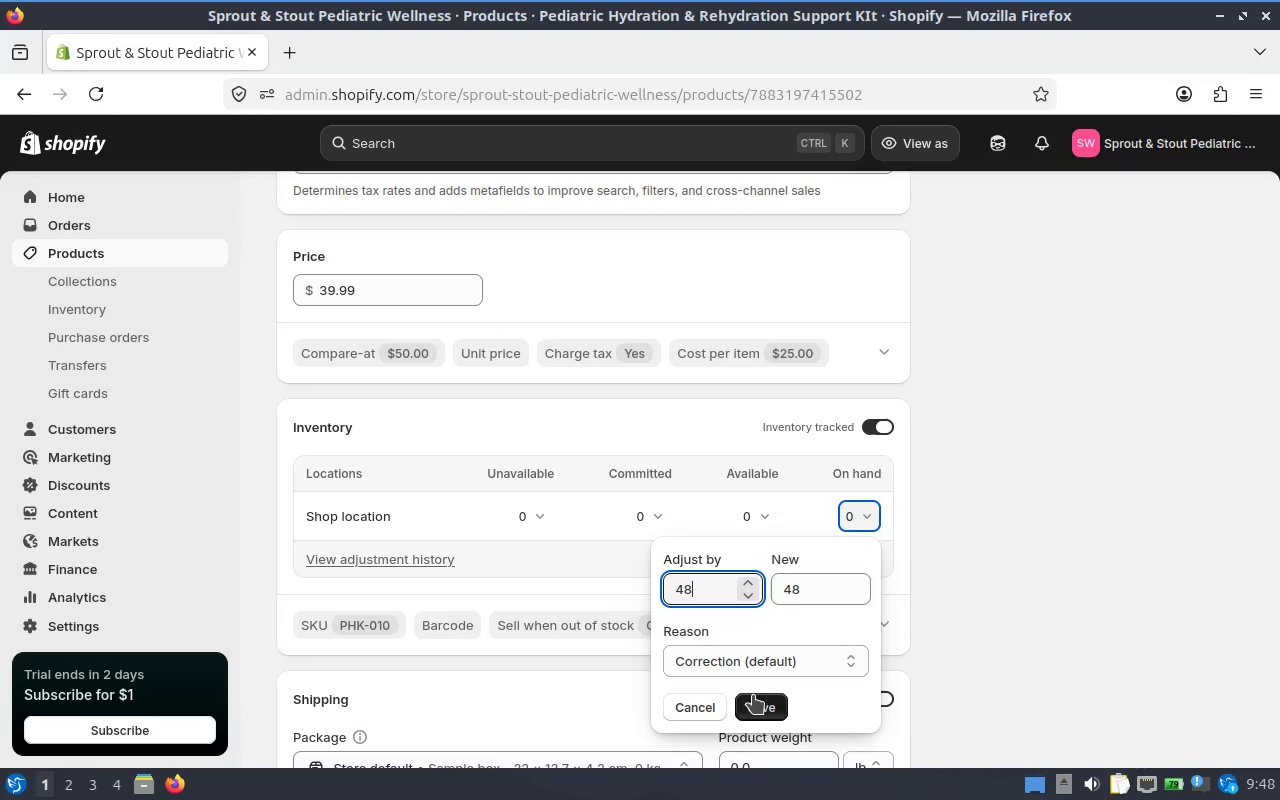 
left_click([770, 707])
 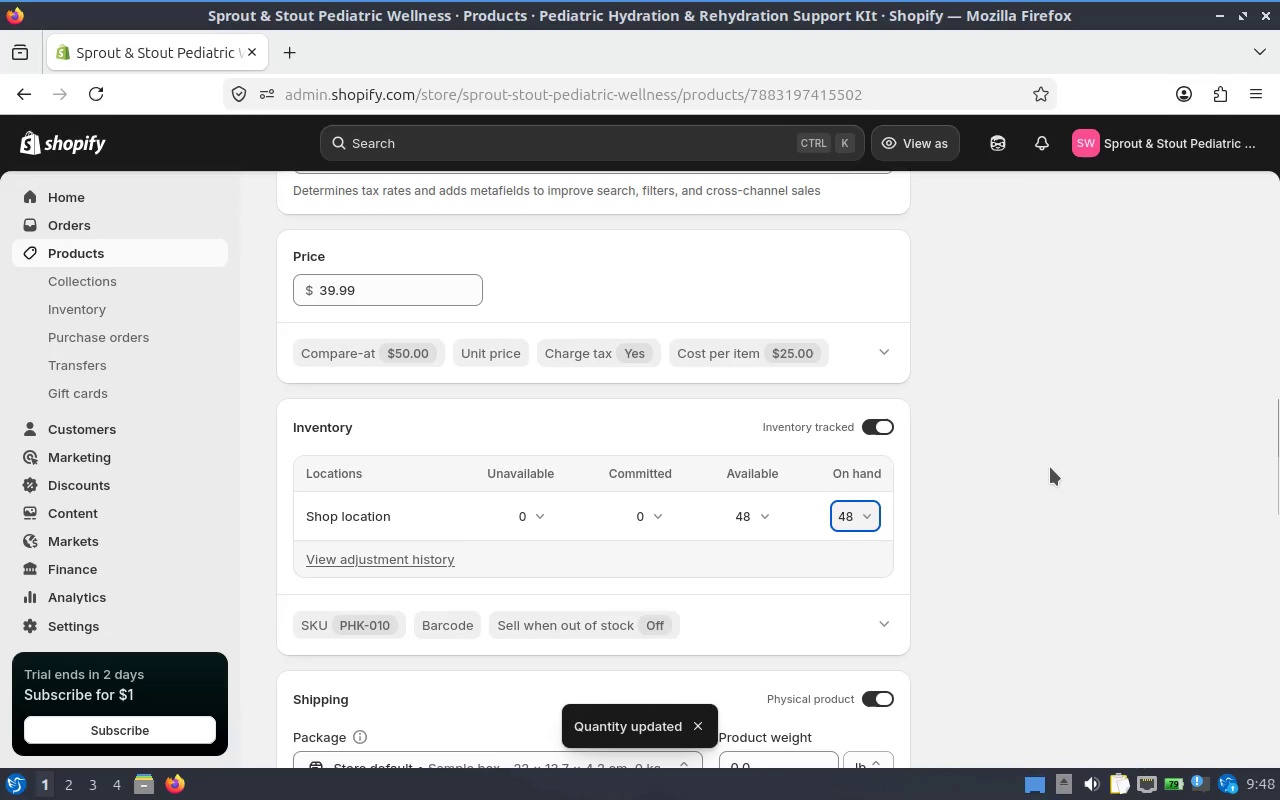 
scroll: coordinate [462, 224], scroll_direction: down, amount: 2.0
 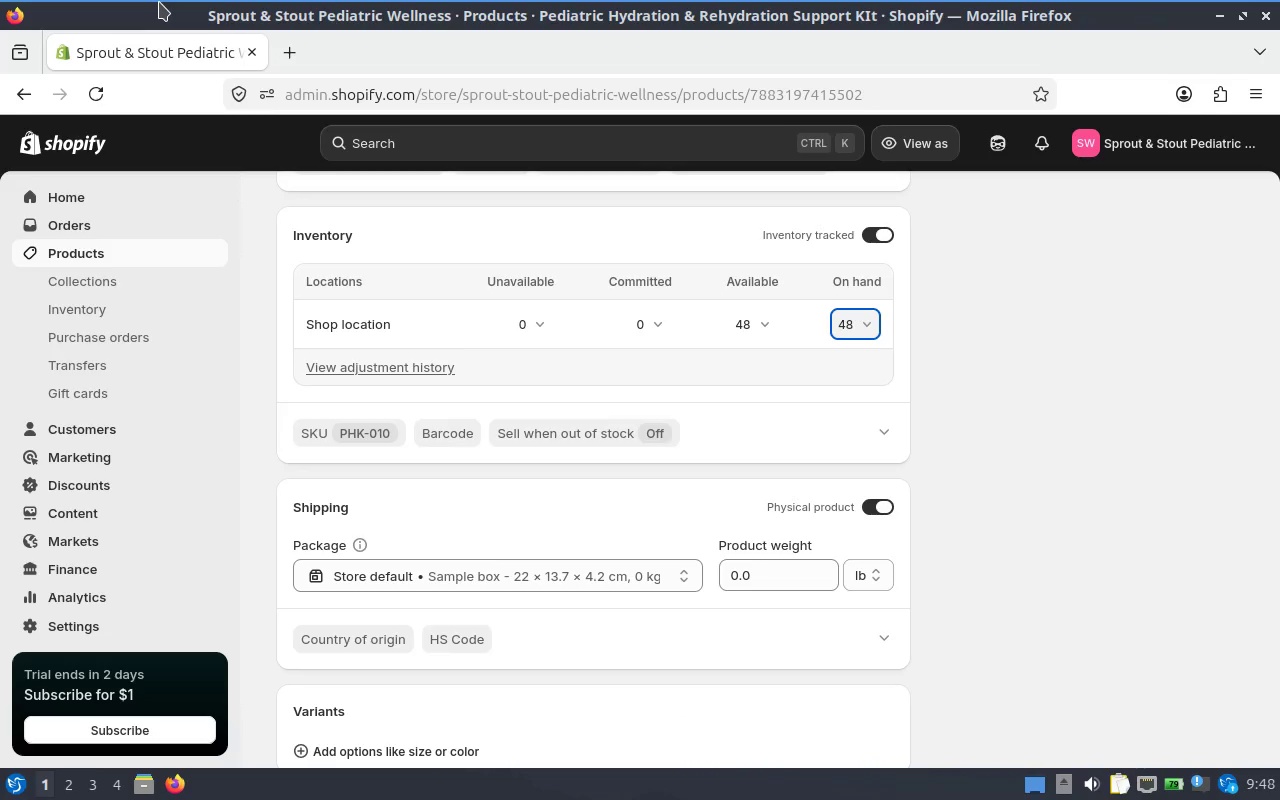 
wait(6.48)
 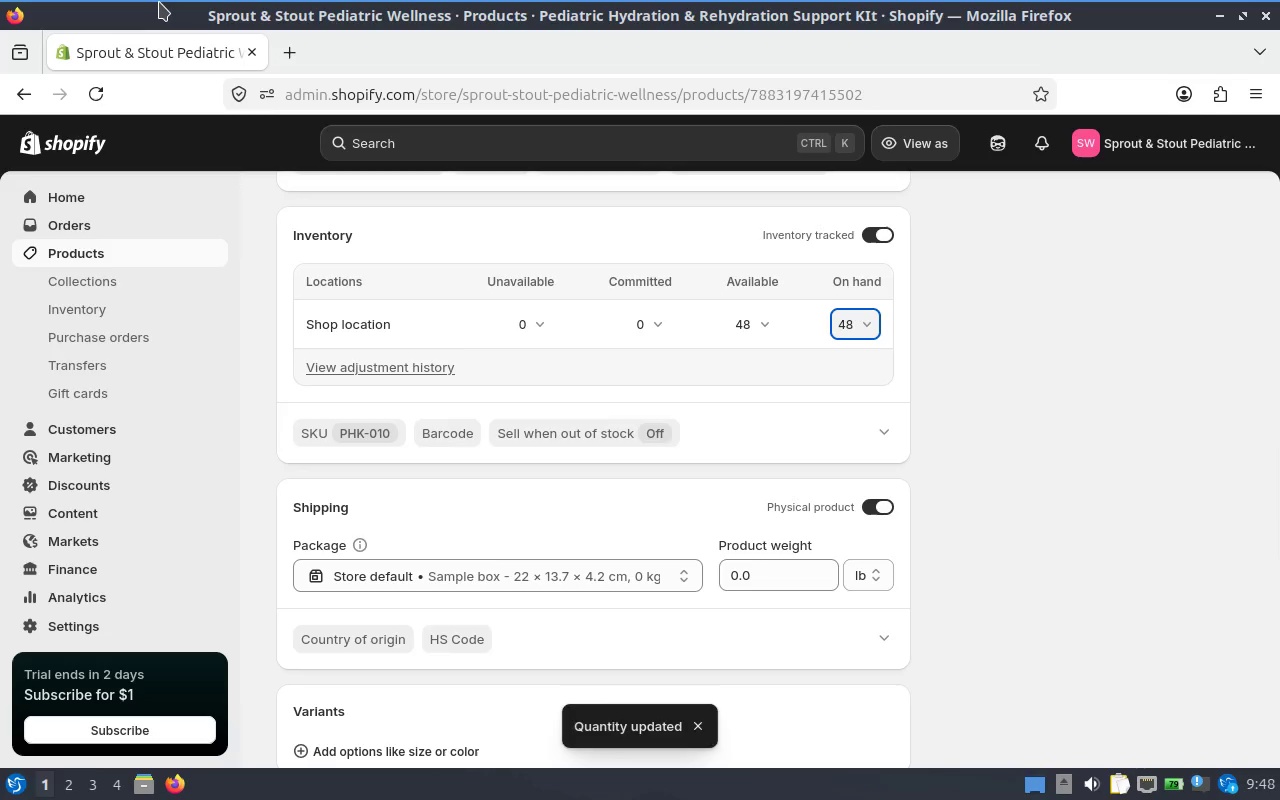 
scroll: coordinate [575, 401], scroll_direction: down, amount: 2.0
 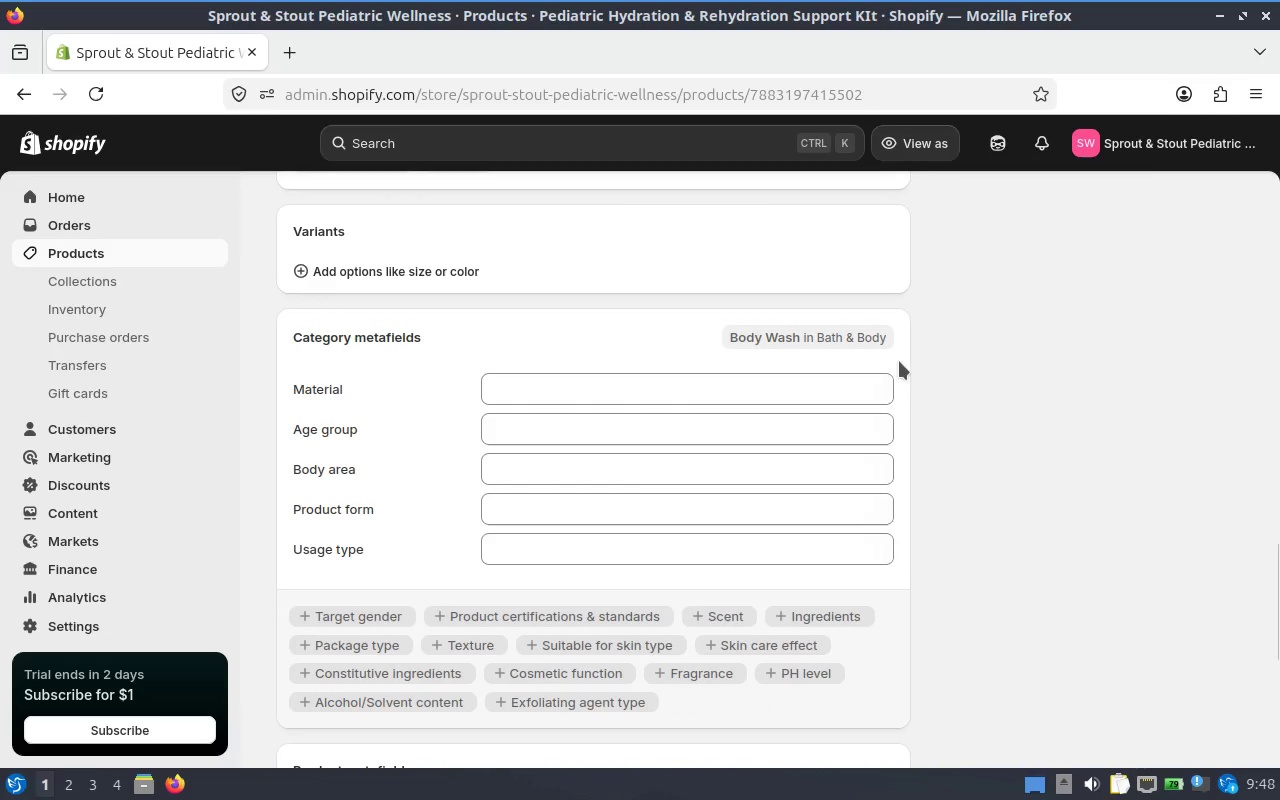 
wait(6.9)
 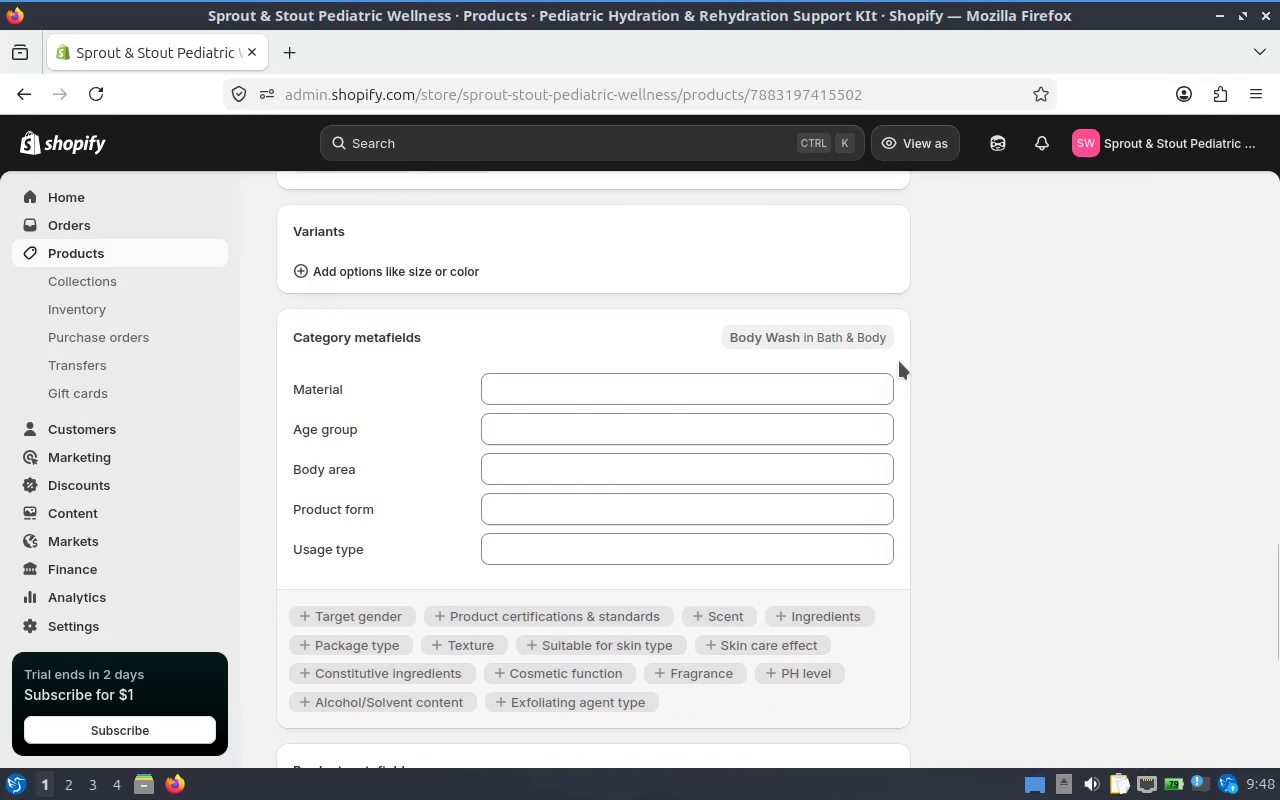 
left_click([815, 328])
 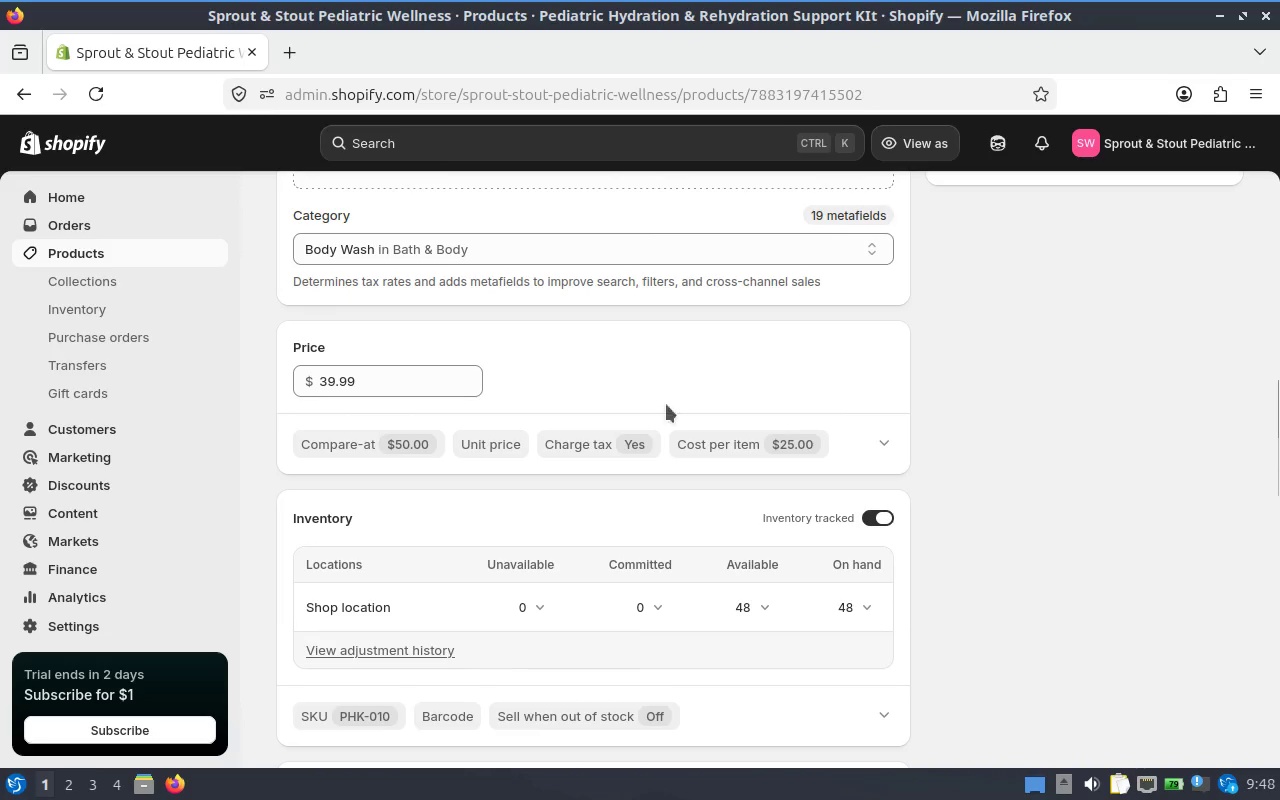 
scroll: coordinate [680, 368], scroll_direction: up, amount: 11.0
 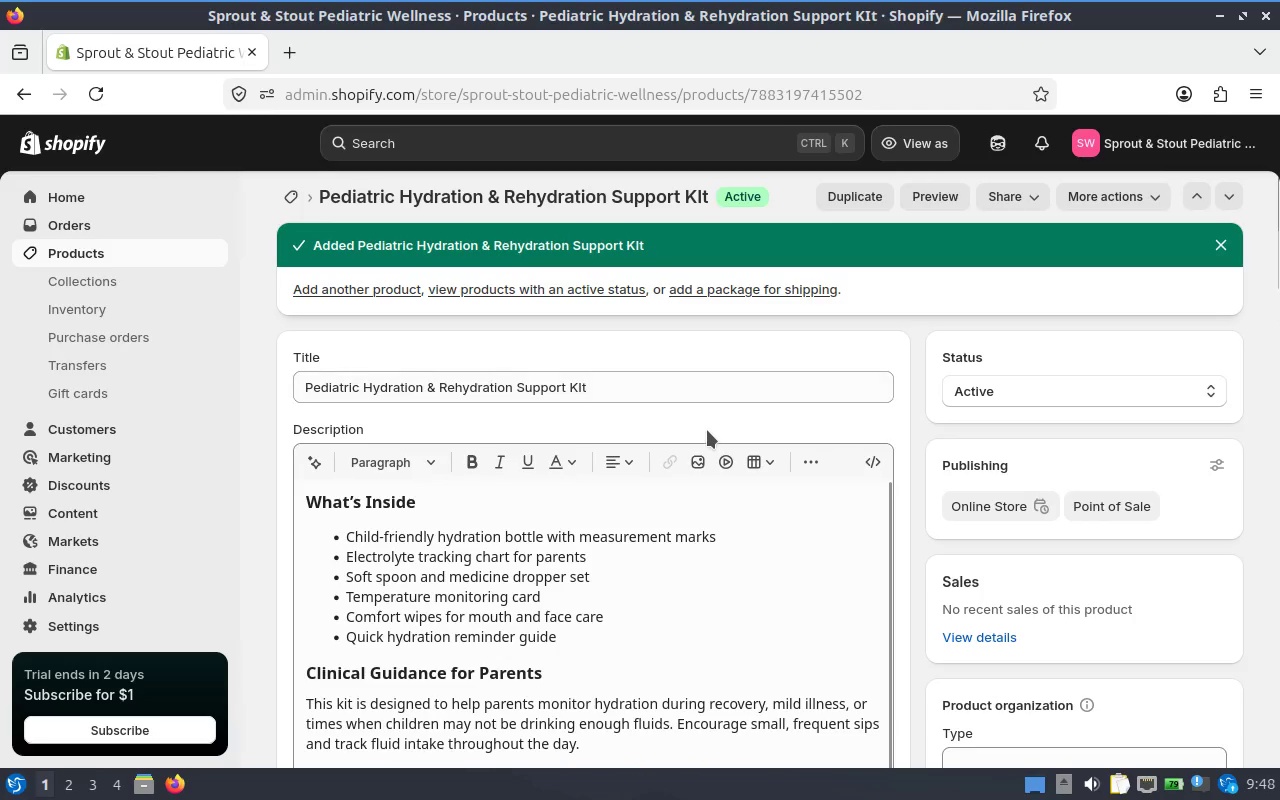 
scroll: coordinate [705, 430], scroll_direction: down, amount: 9.0
 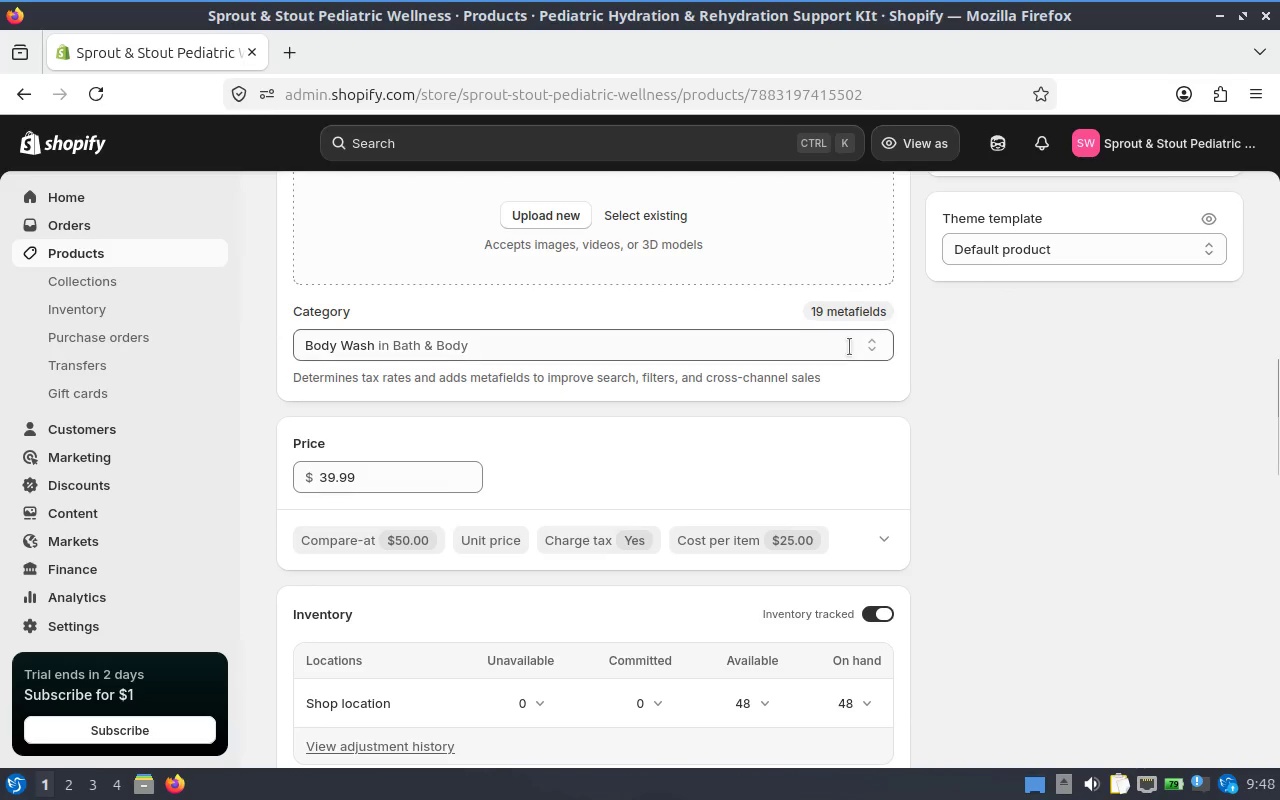 
left_click([862, 345])
 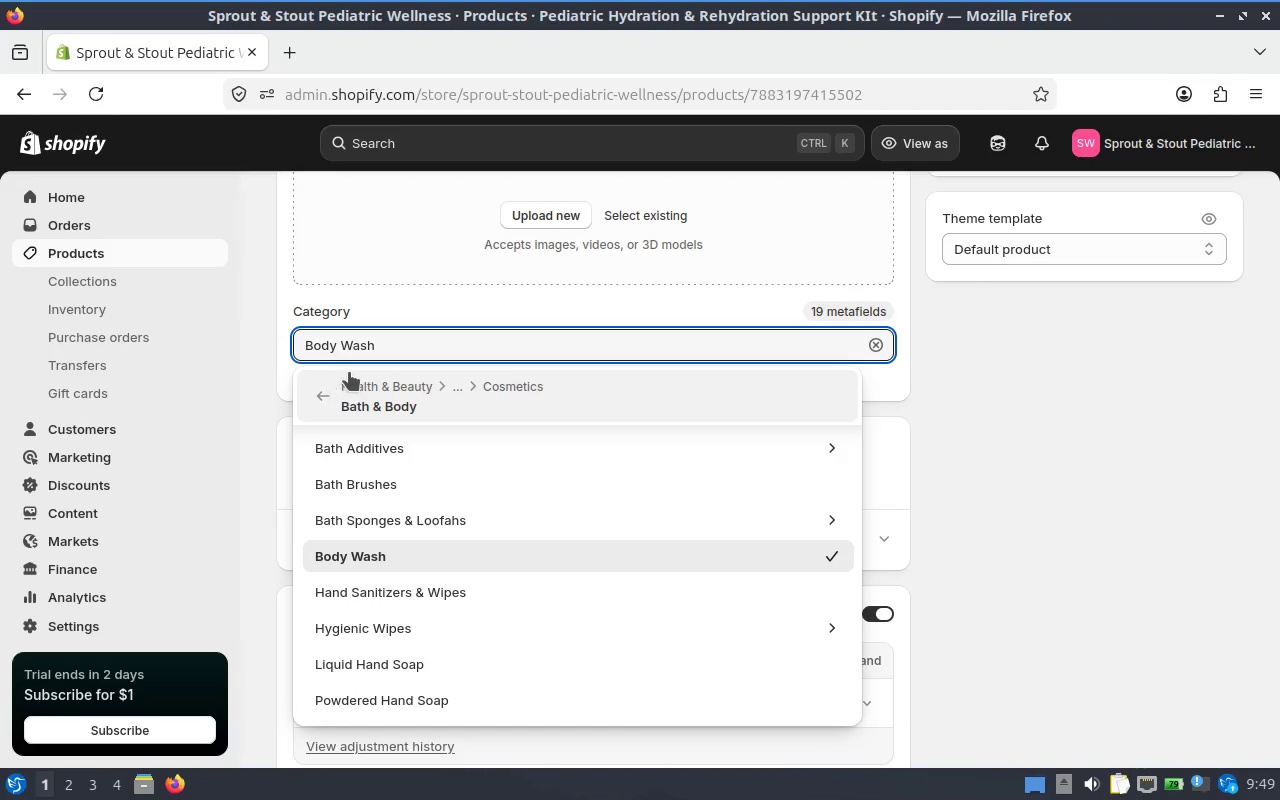 
wait(5.72)
 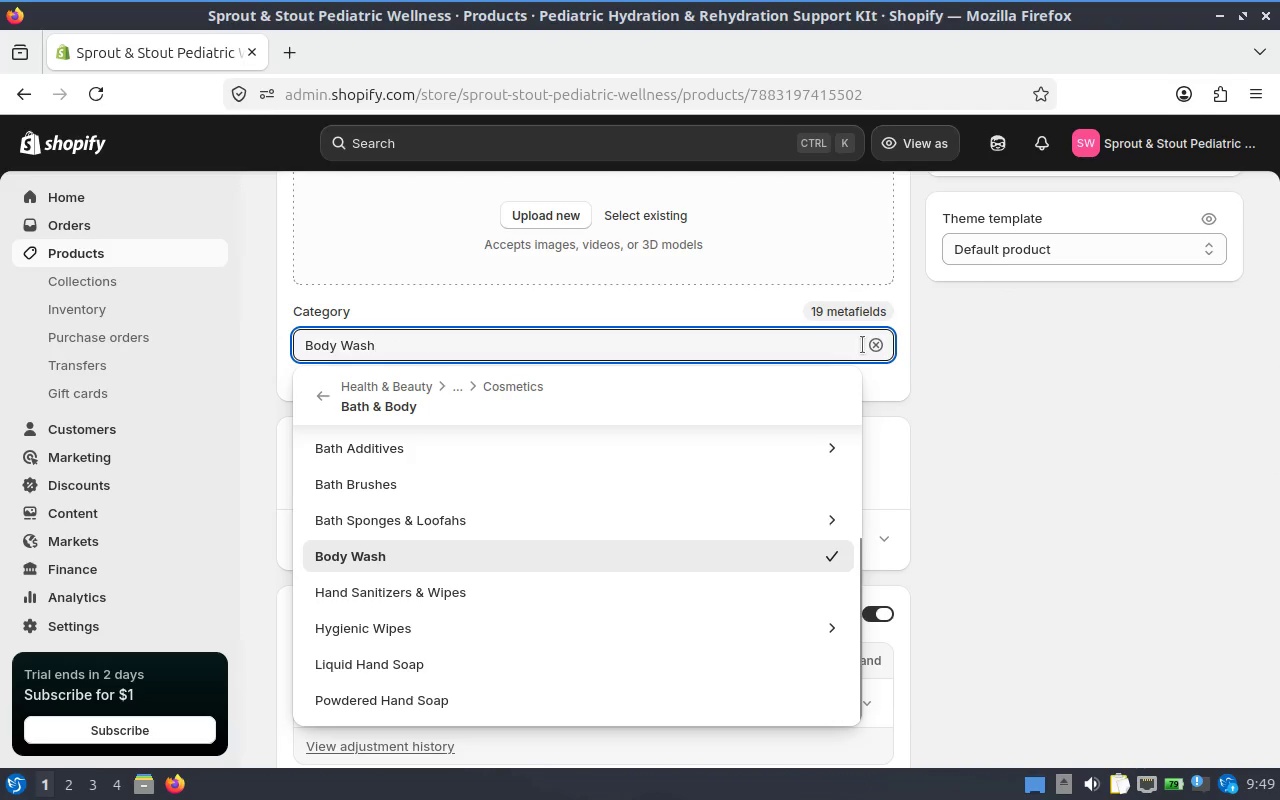 
left_click_drag(start_coordinate=[395, 344], to_coordinate=[285, 342])
 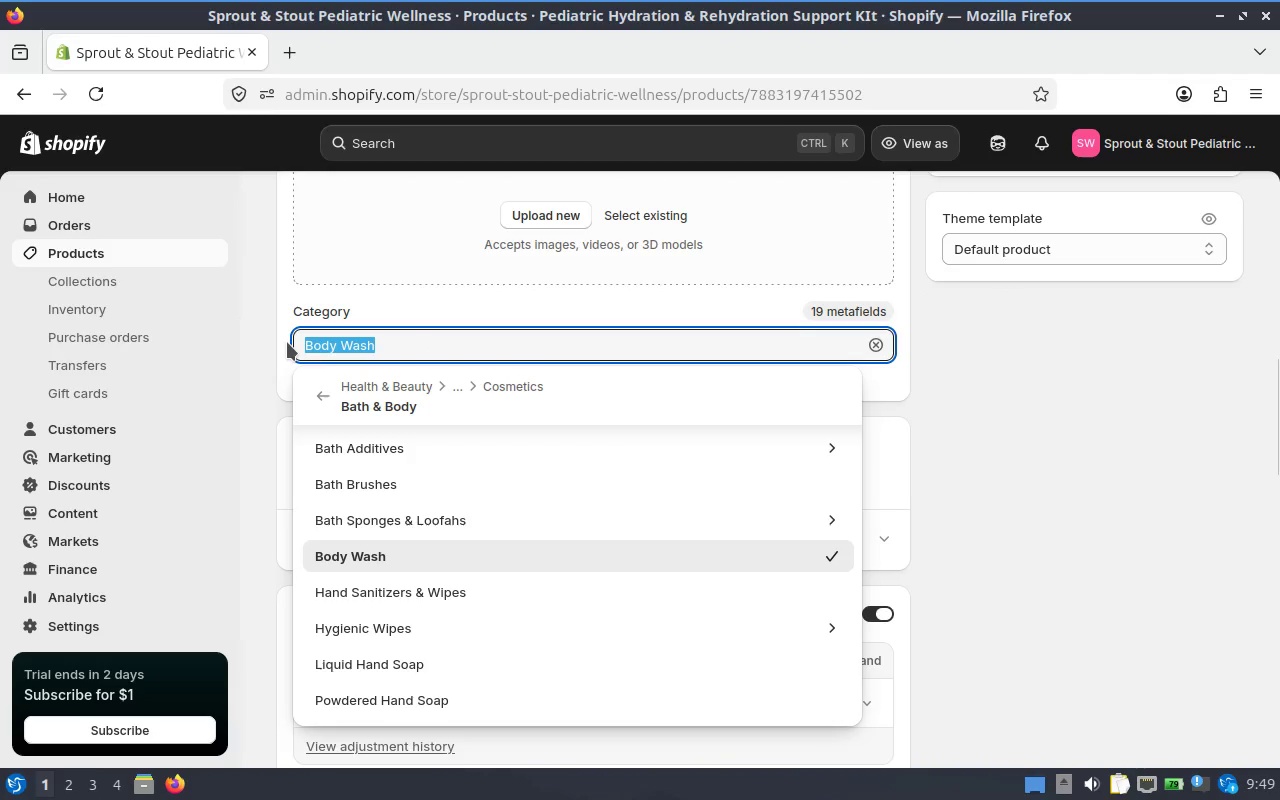 
type(HYDRATON)
 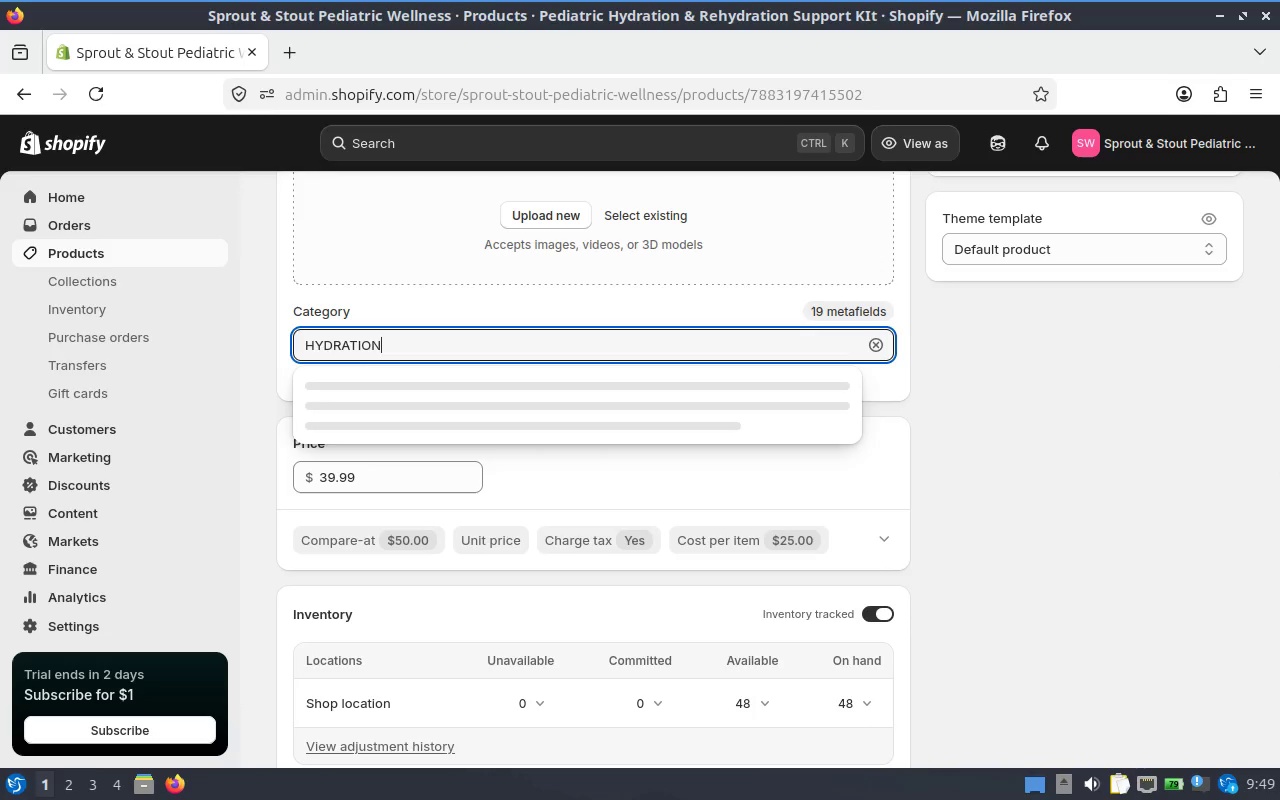 
hold_key(key=I, duration=0.34)
 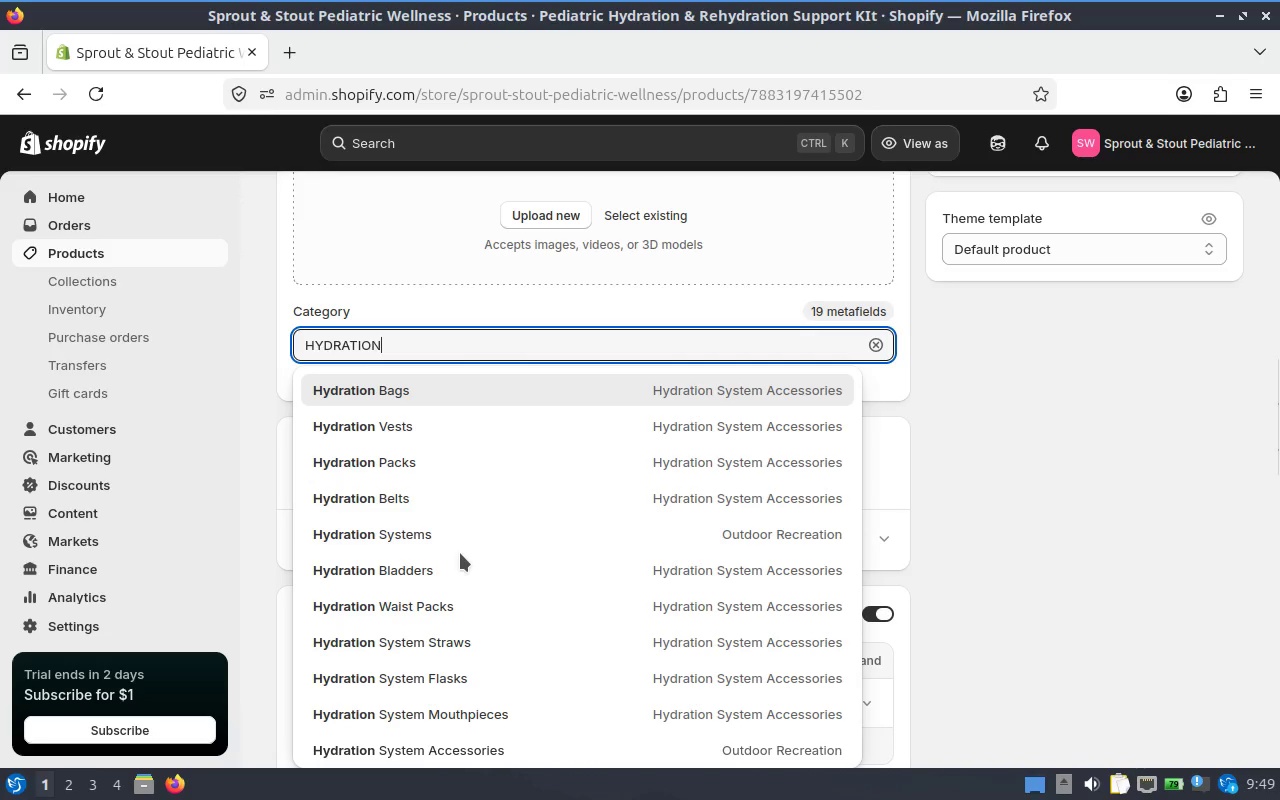 
scroll: coordinate [933, 509], scroll_direction: down, amount: 13.0
 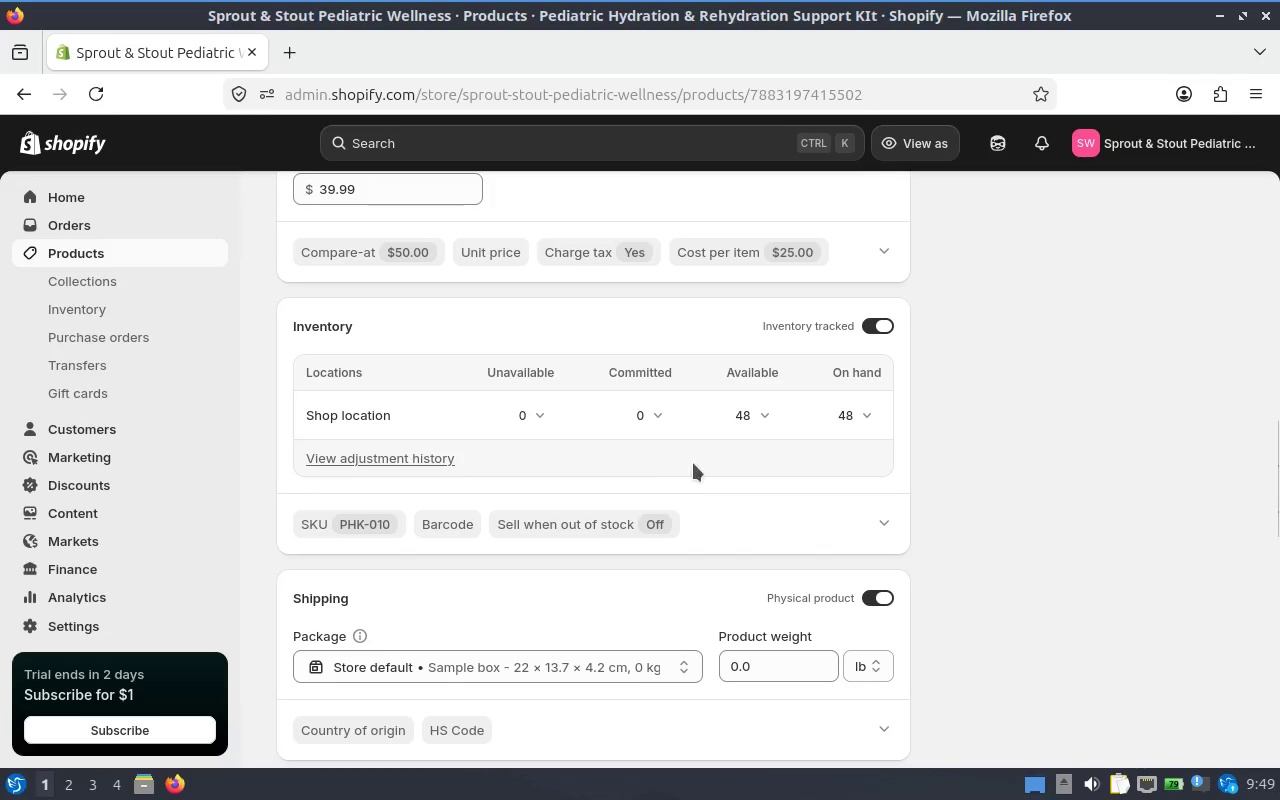 
scroll: coordinate [645, 449], scroll_direction: up, amount: 3.0
 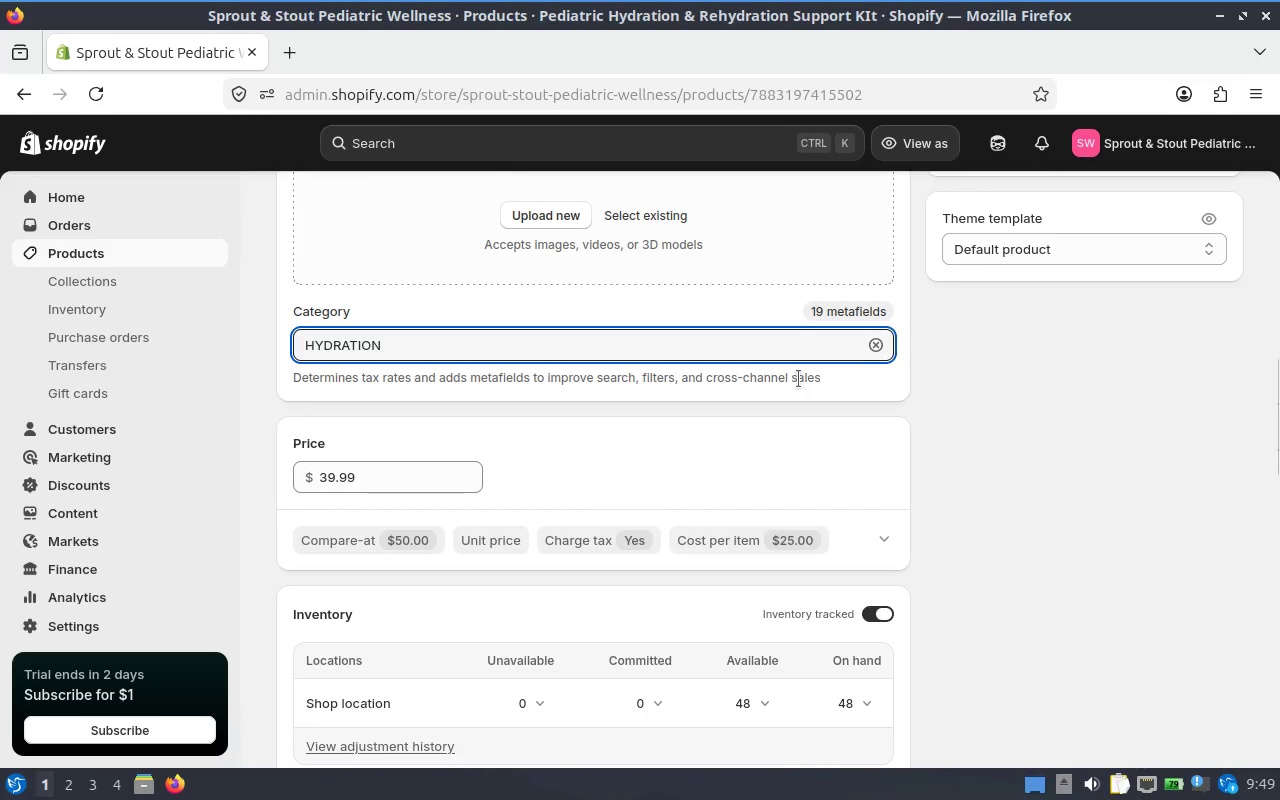 
left_click([863, 336])
 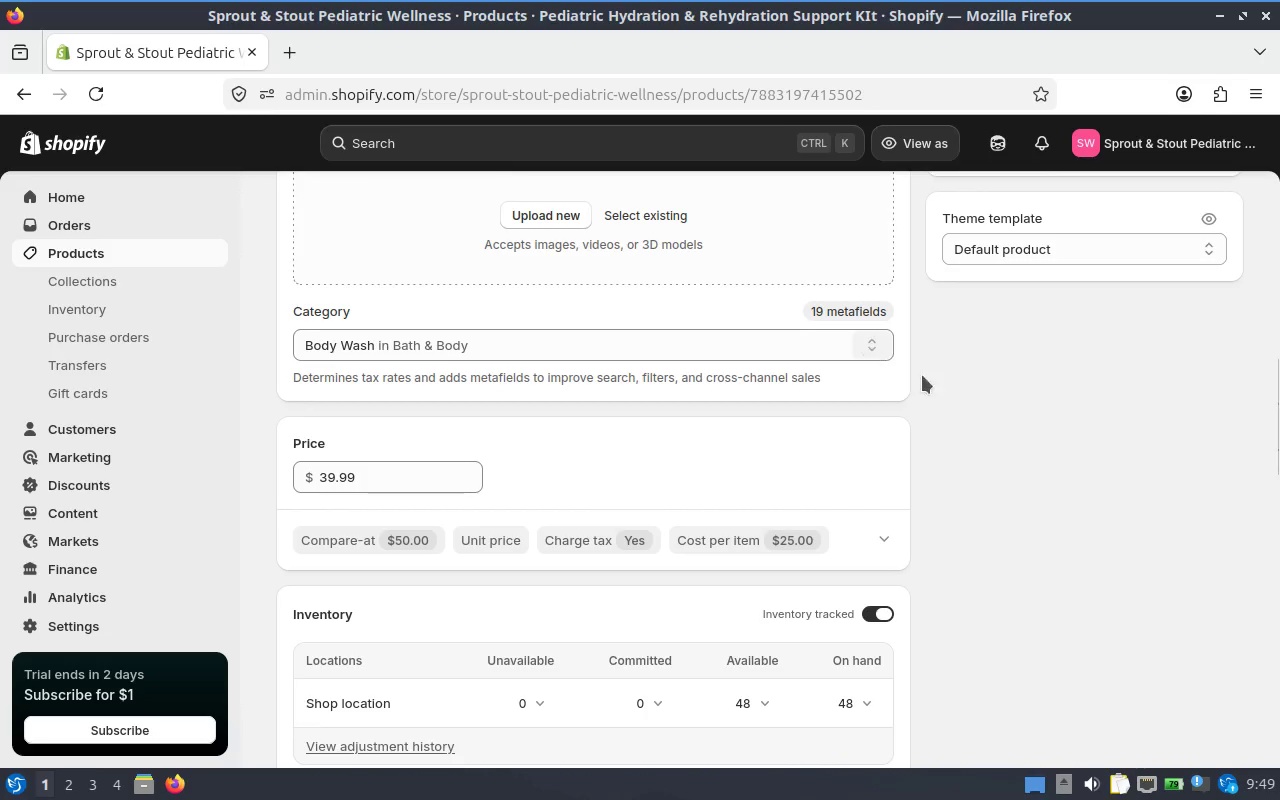 
left_click([975, 392])
 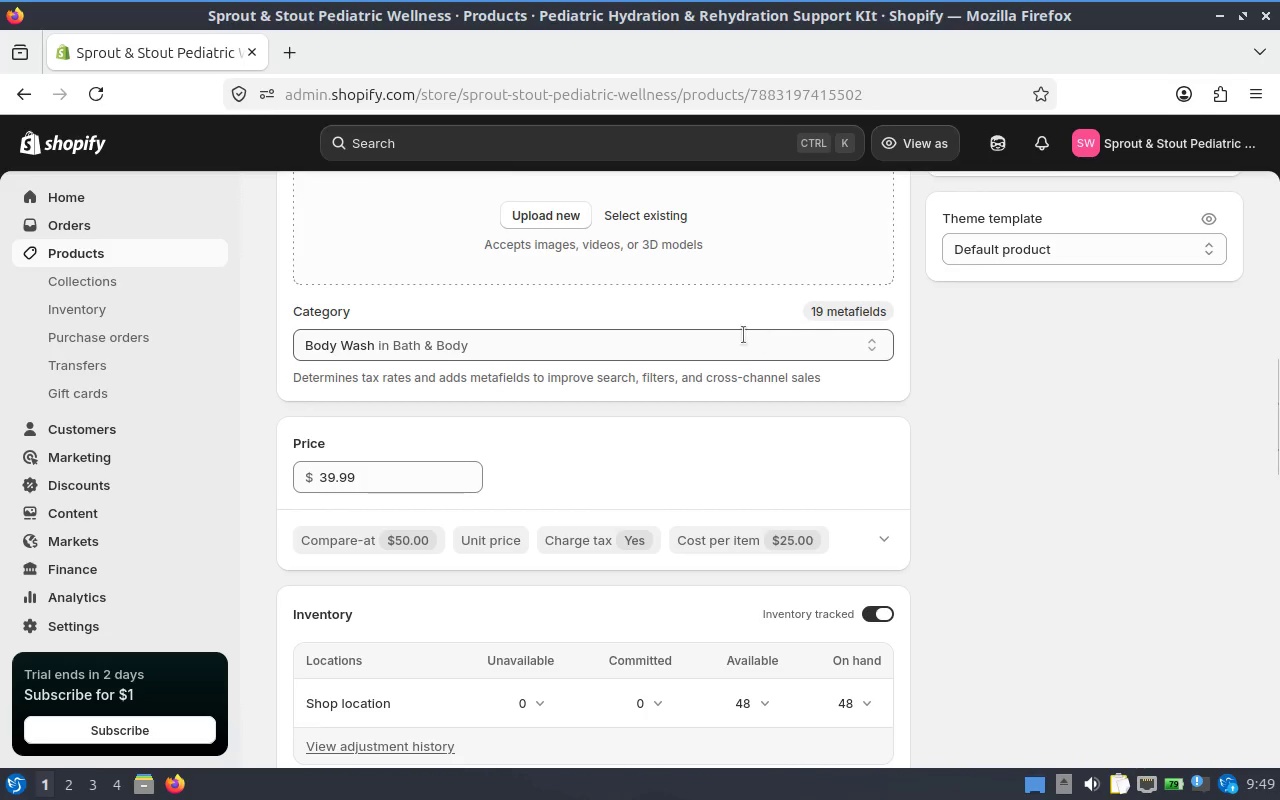 
scroll: coordinate [392, 352], scroll_direction: down, amount: 6.0
 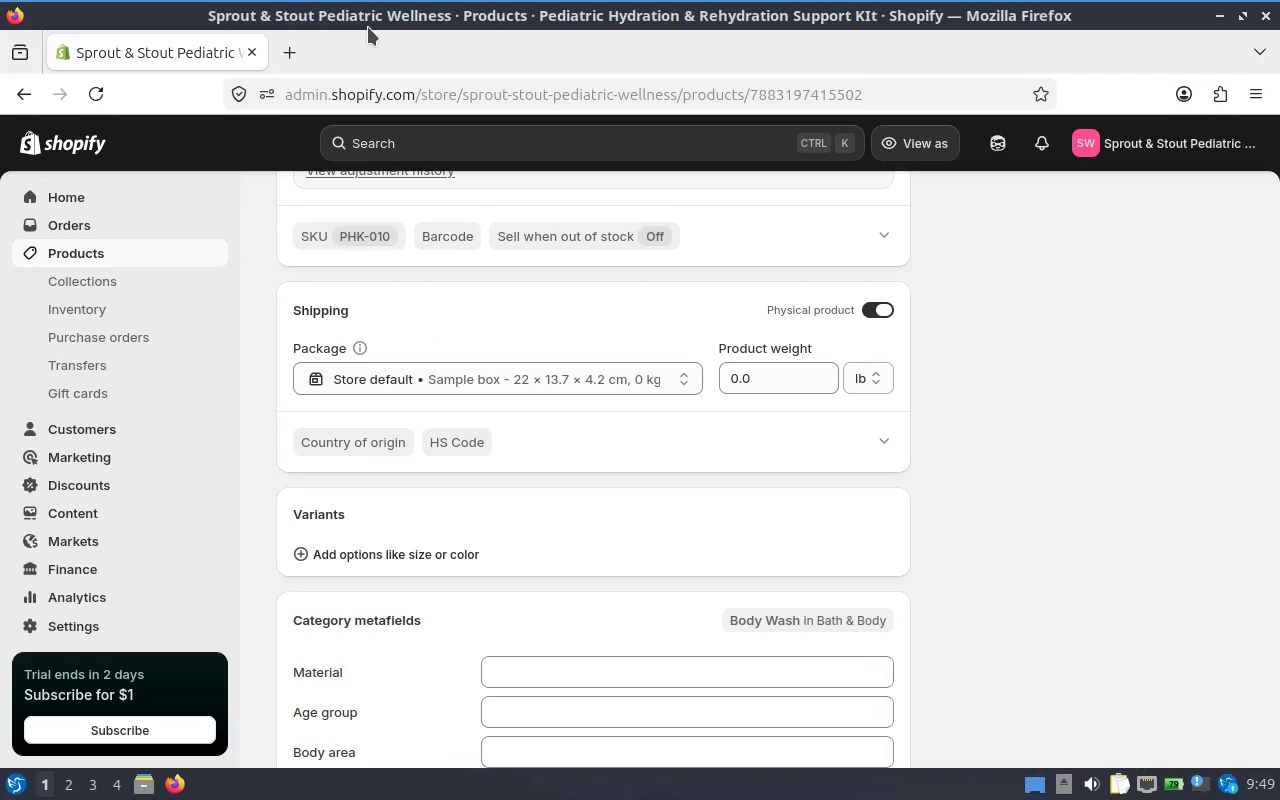 
wait(5.65)
 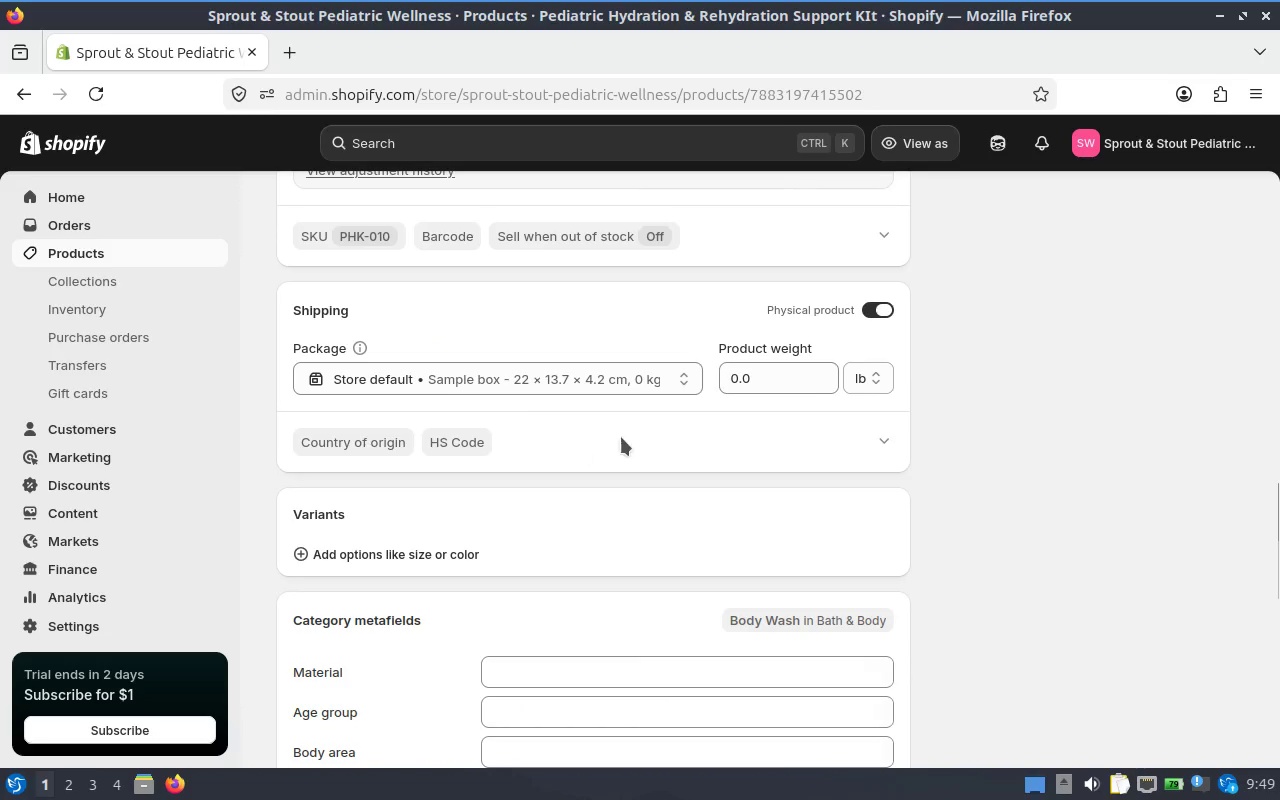 
left_click([369, 447])
 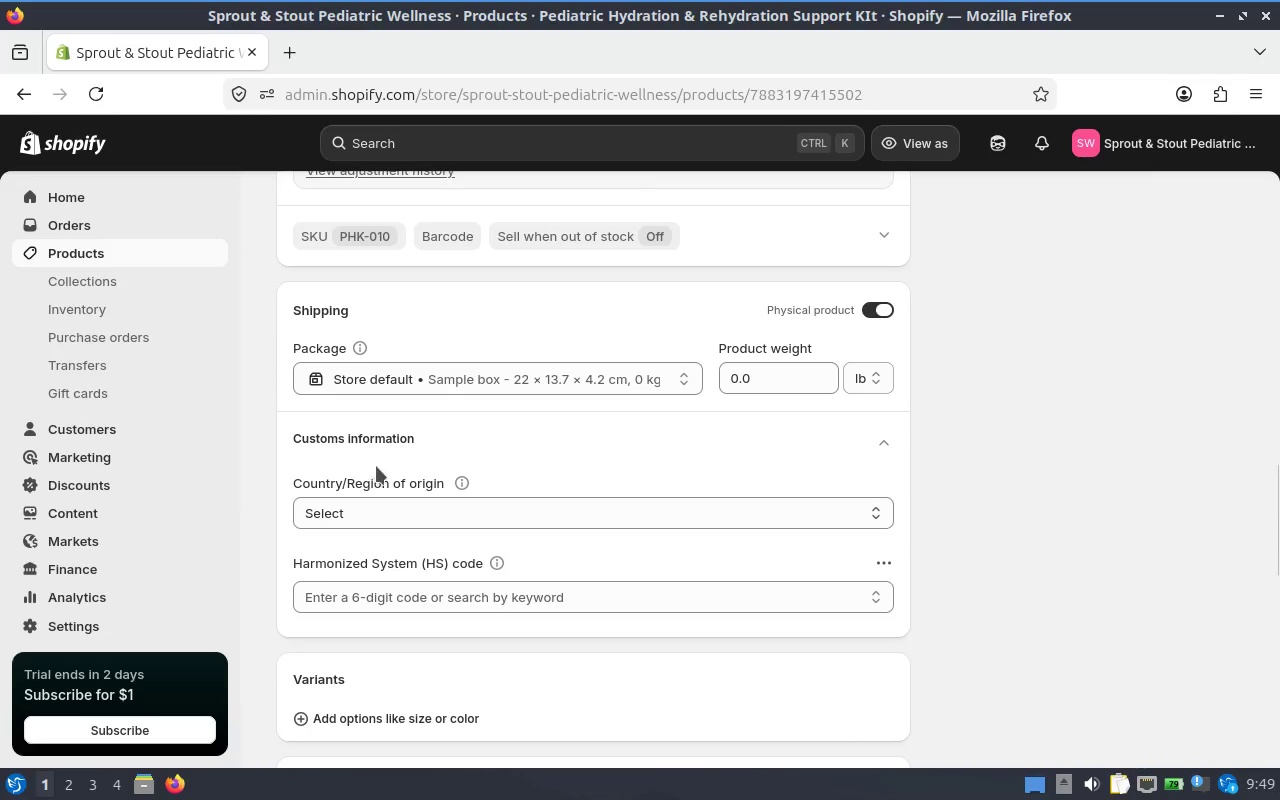 
left_click([395, 504])
 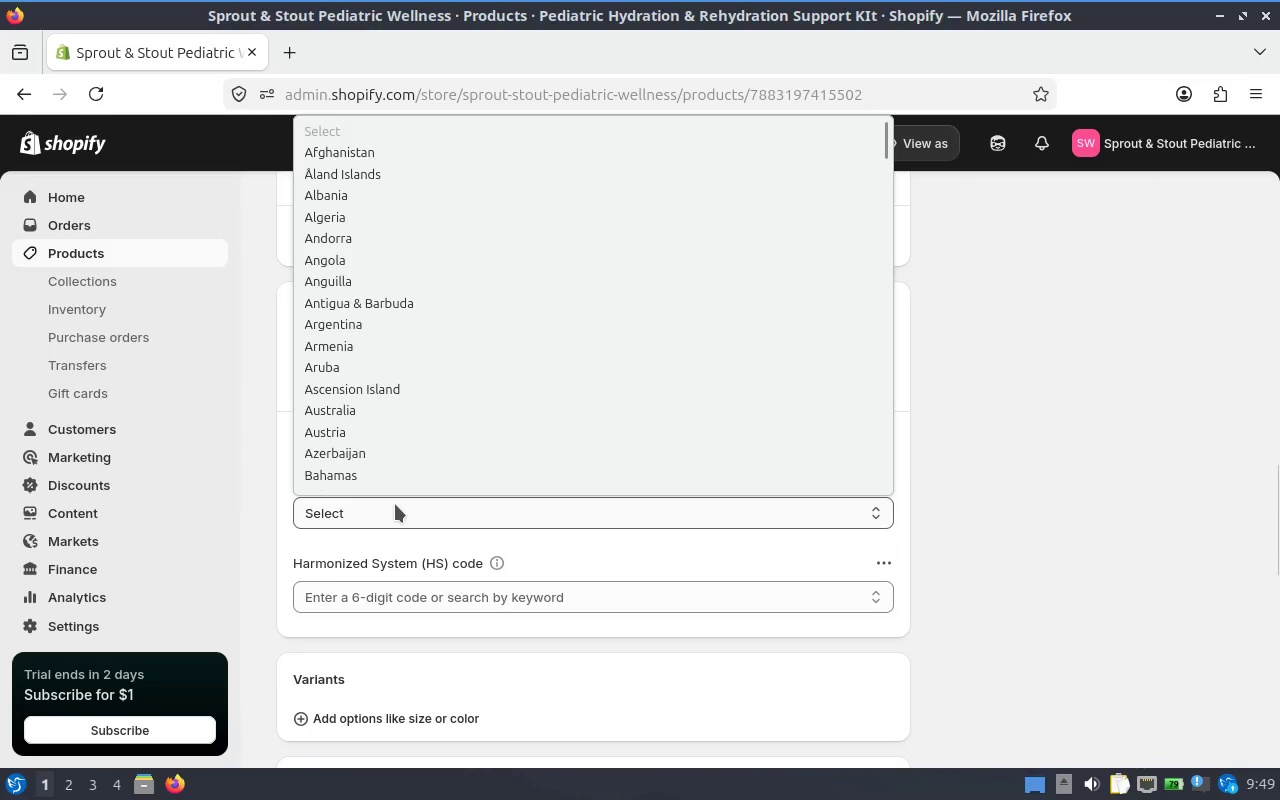 
type(UUUUUUU)
 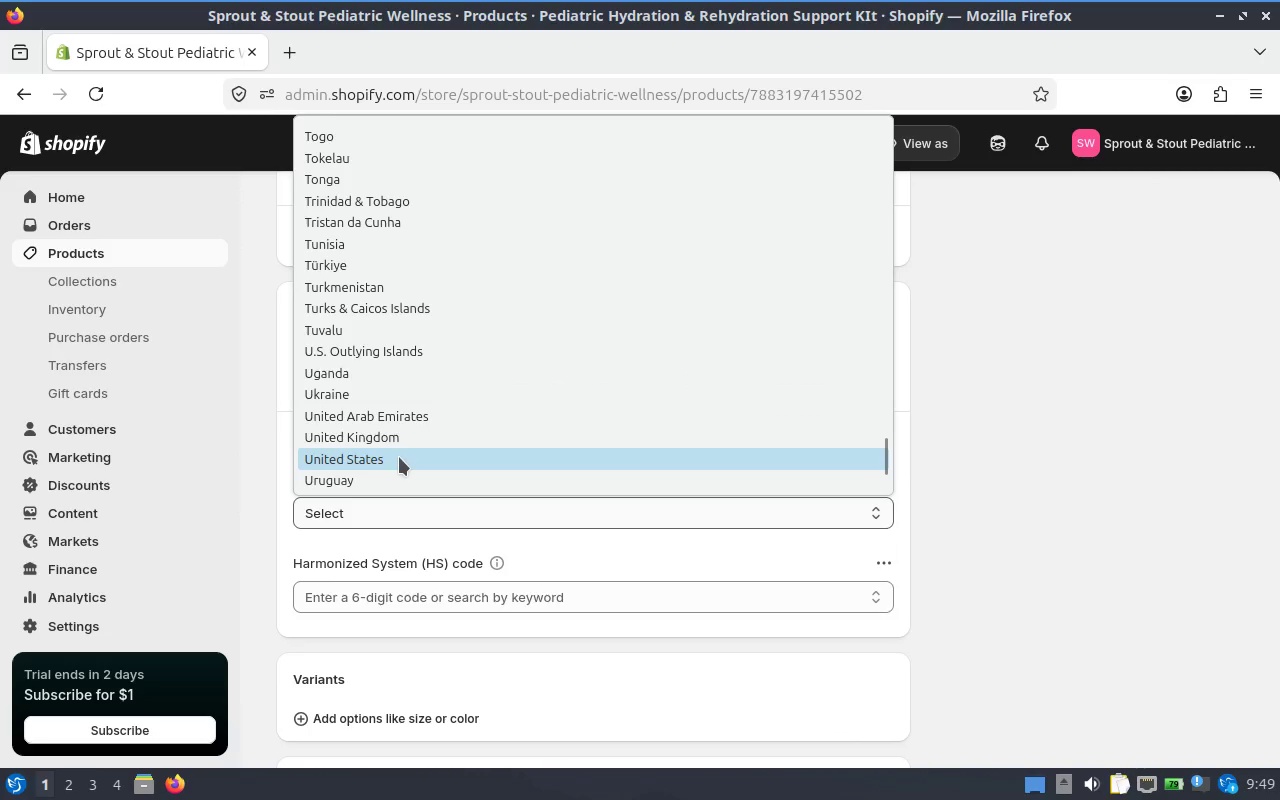 
left_click([399, 457])
 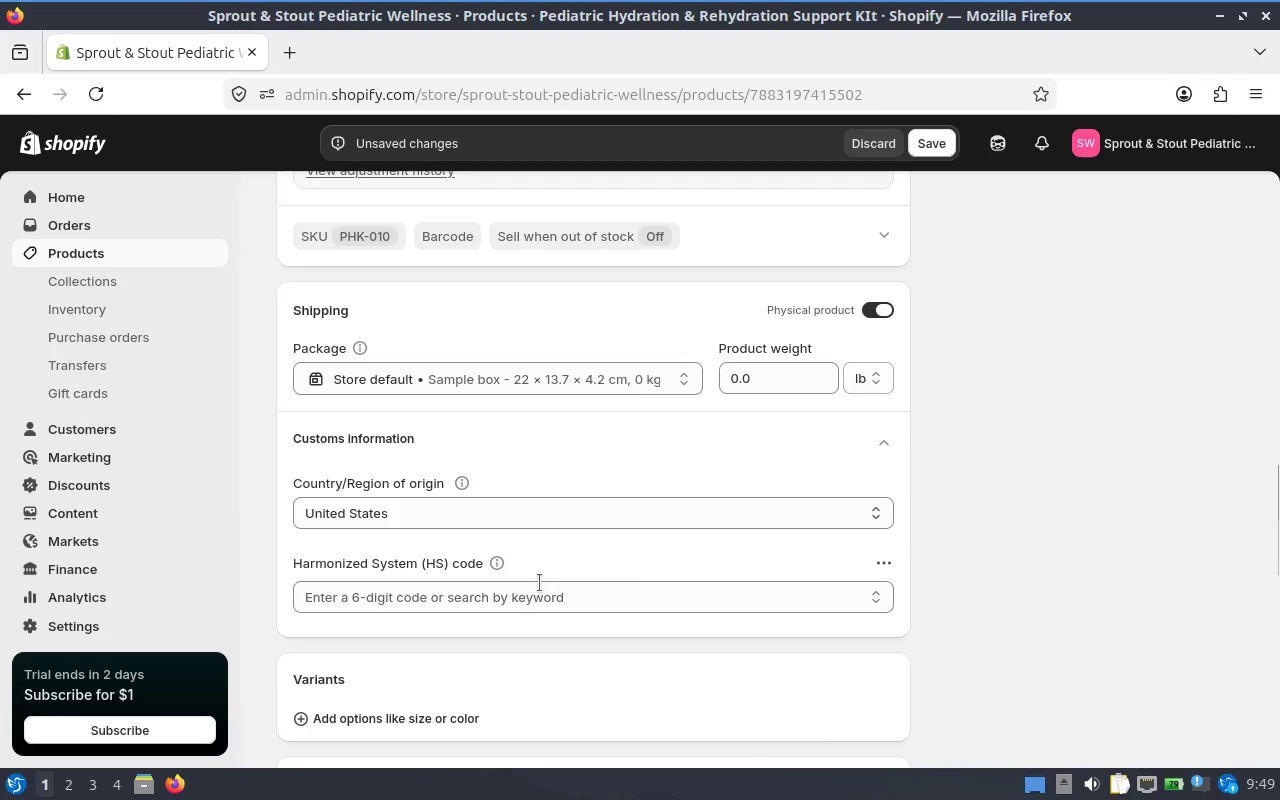 
left_click([543, 597])
 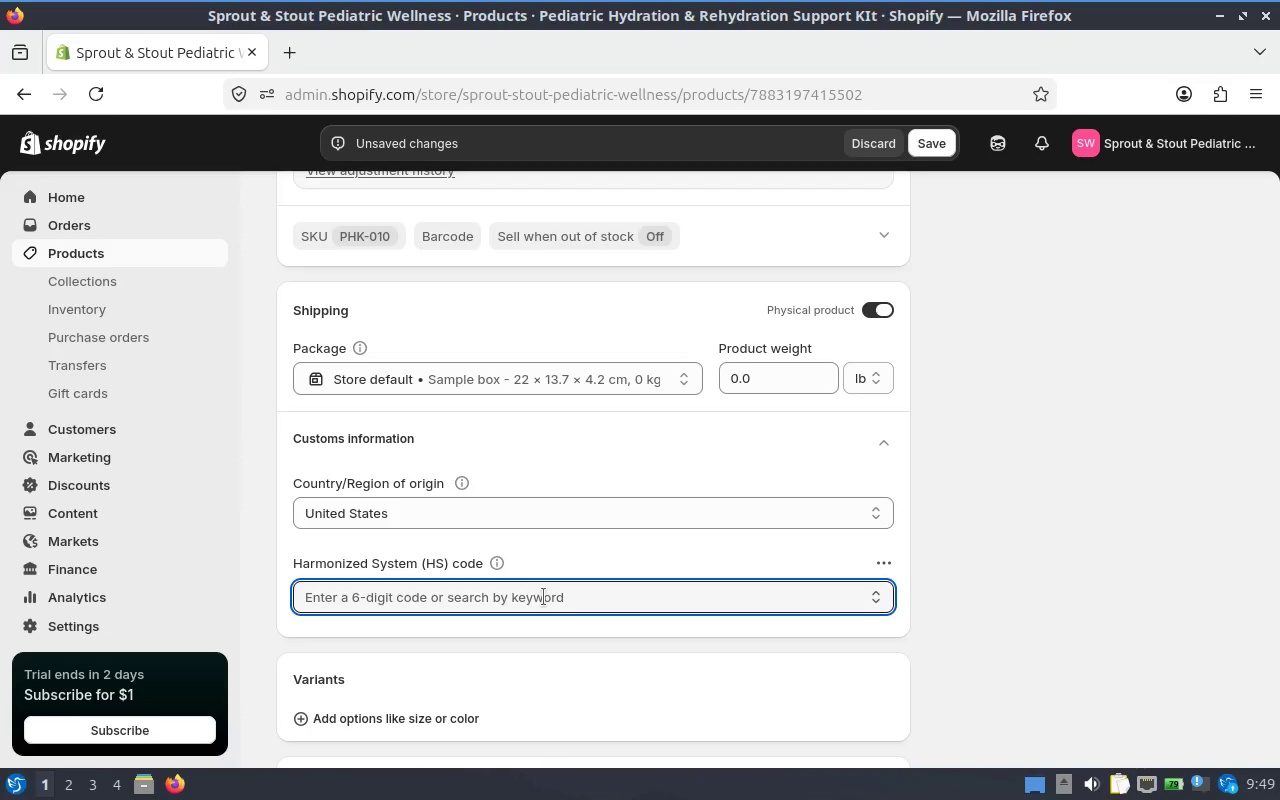 
type(390)
key(Backspace)
key(Backspace)
key(Backspace)
key(Backspace)
type(400390)
 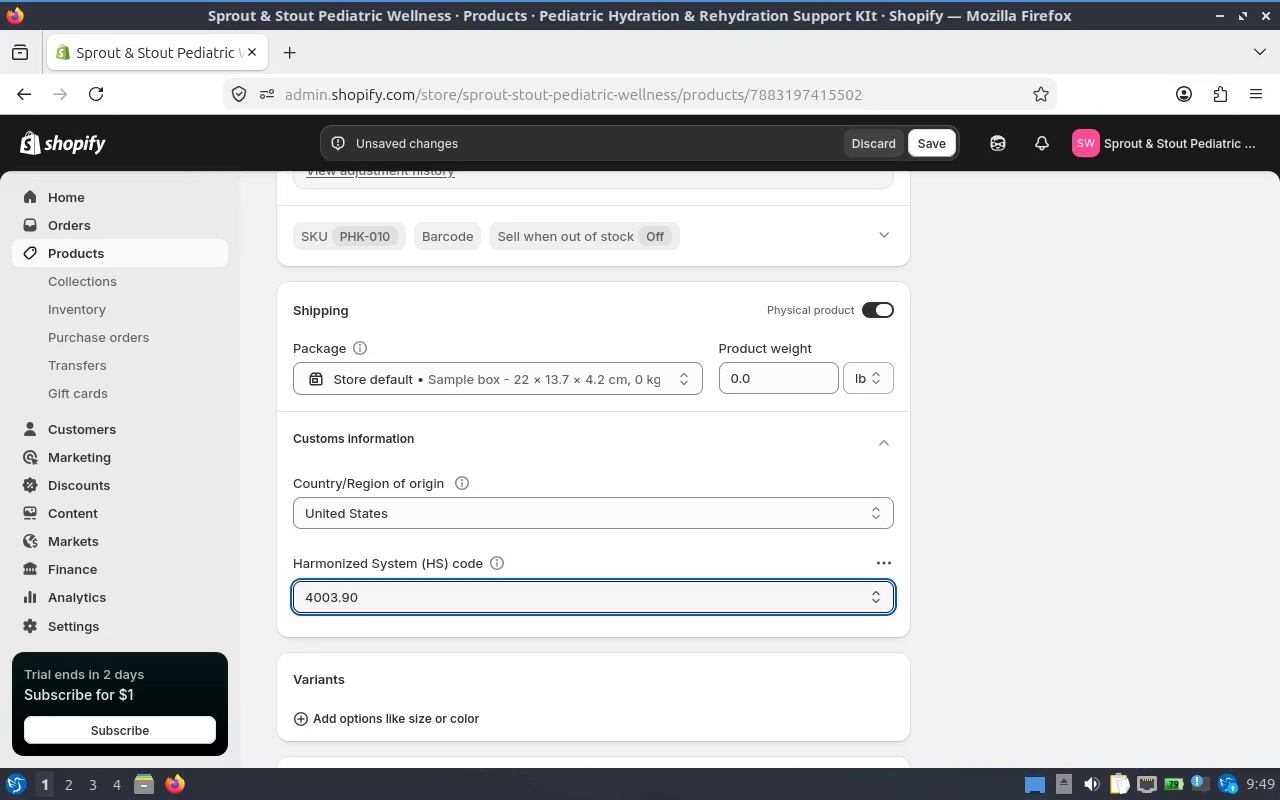 
hold_key(key=Backspace, duration=0.94)
 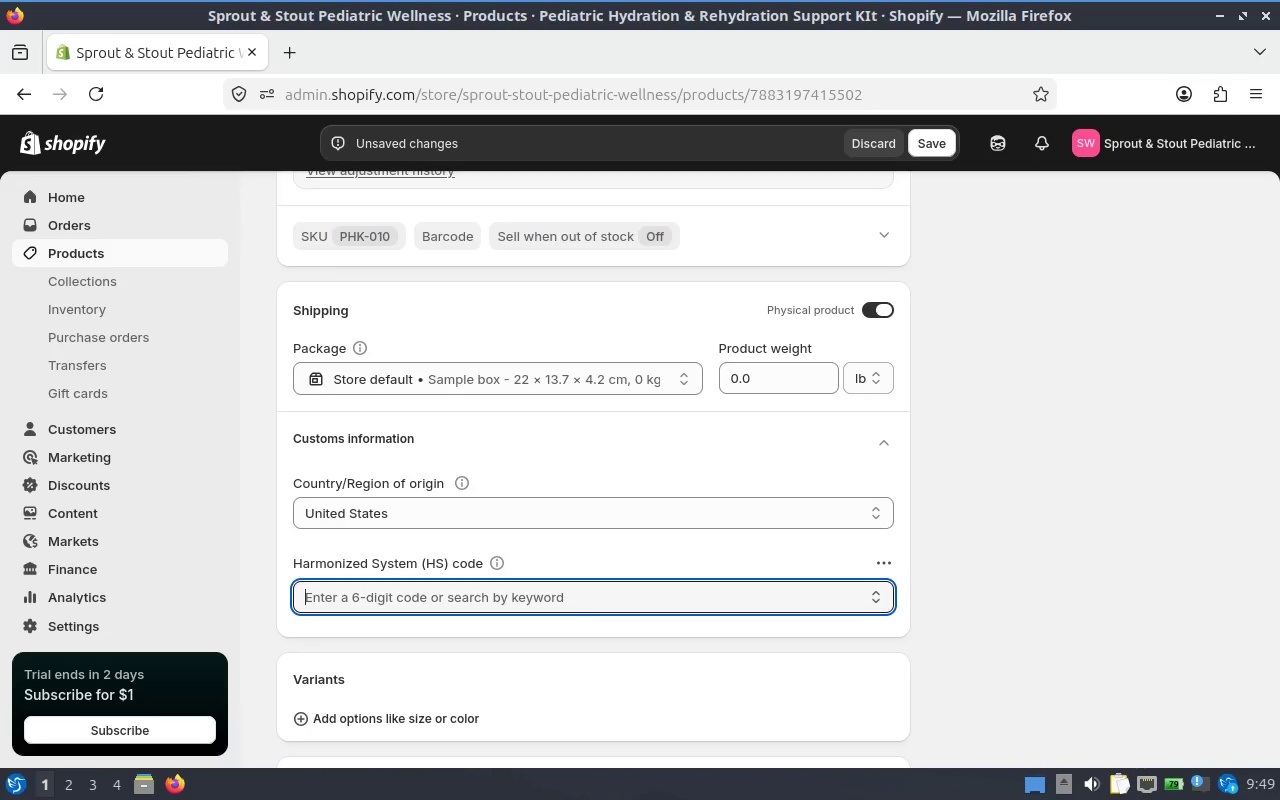 
type(390400)
 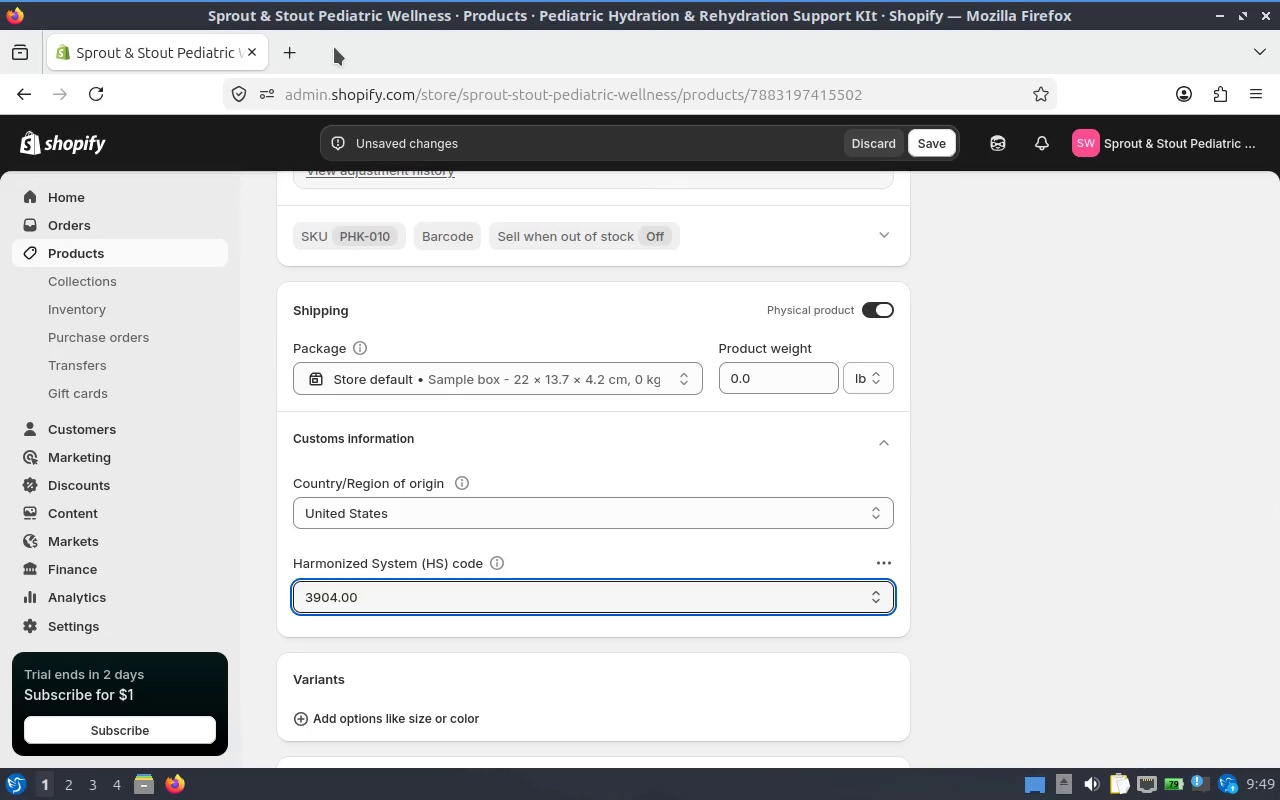 
wait(11.34)
 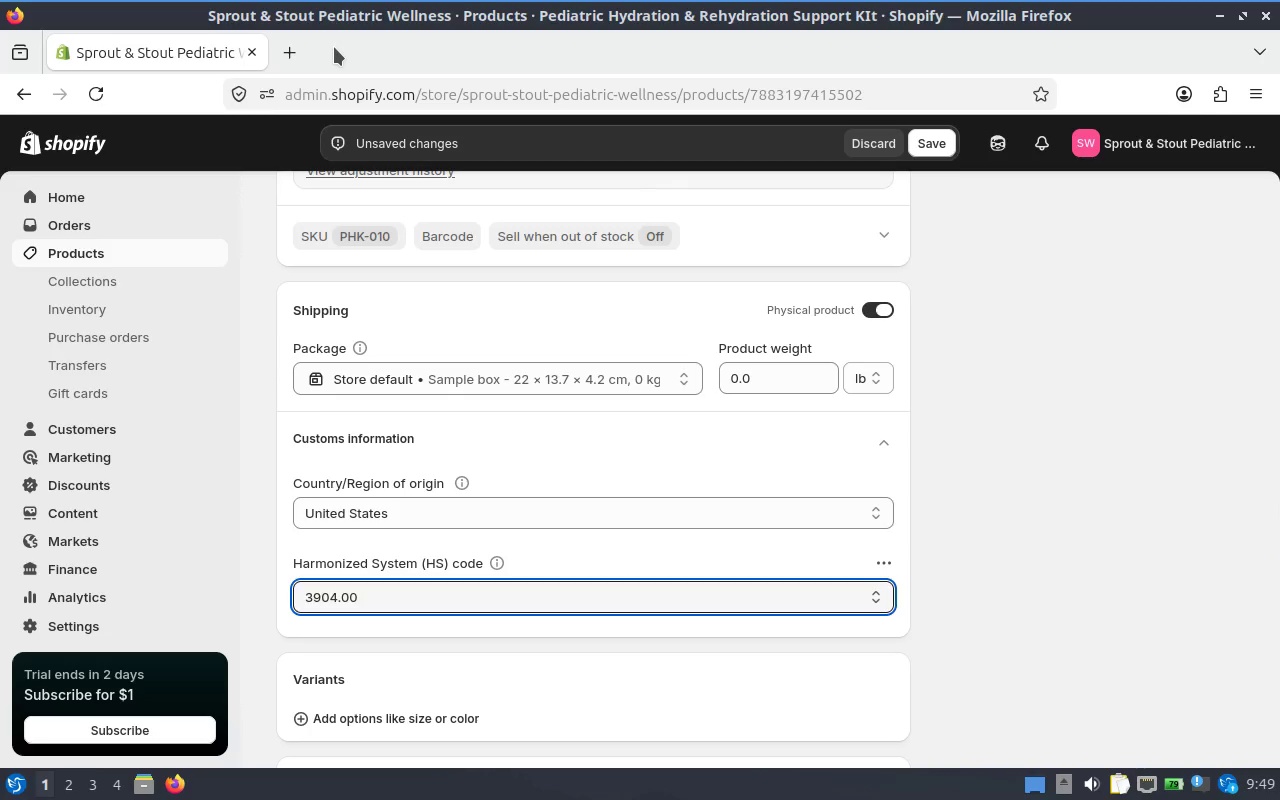 
hold_key(key=Backspace, duration=0.89)
 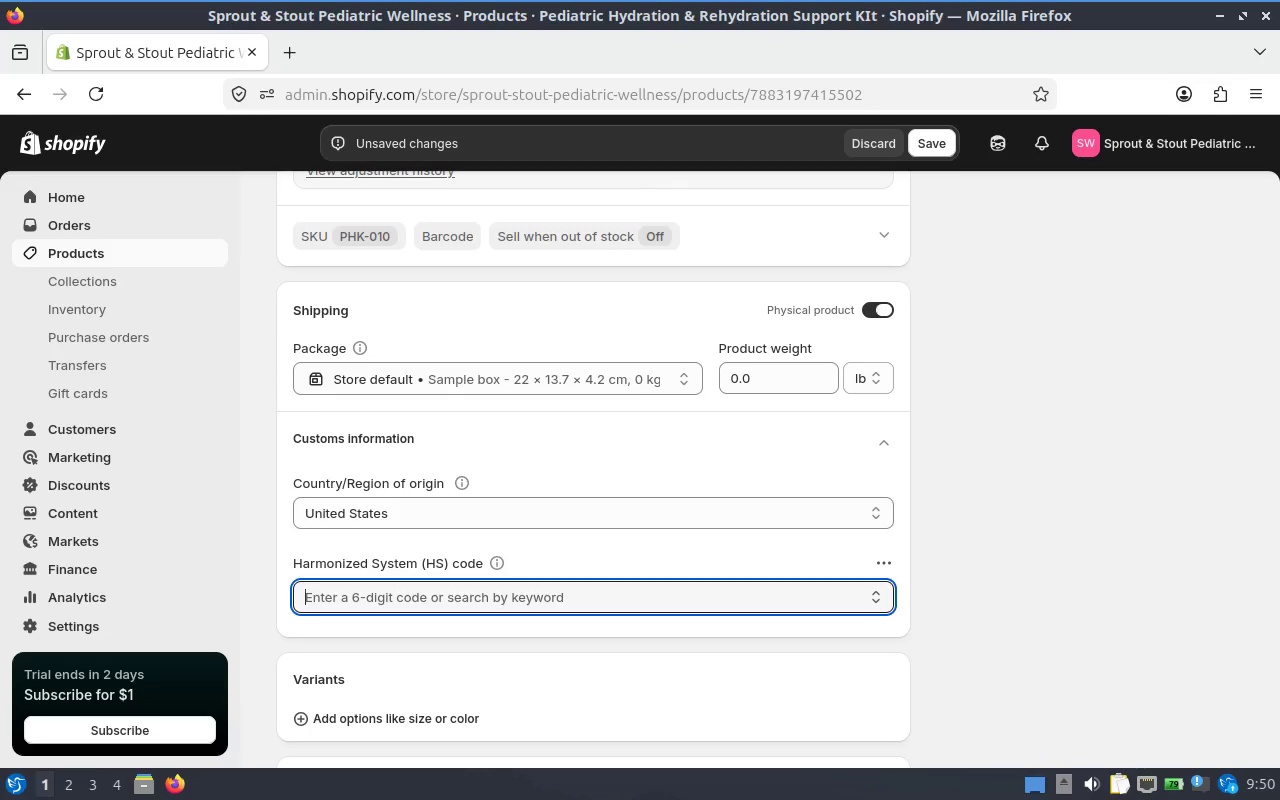 
type(300490)
 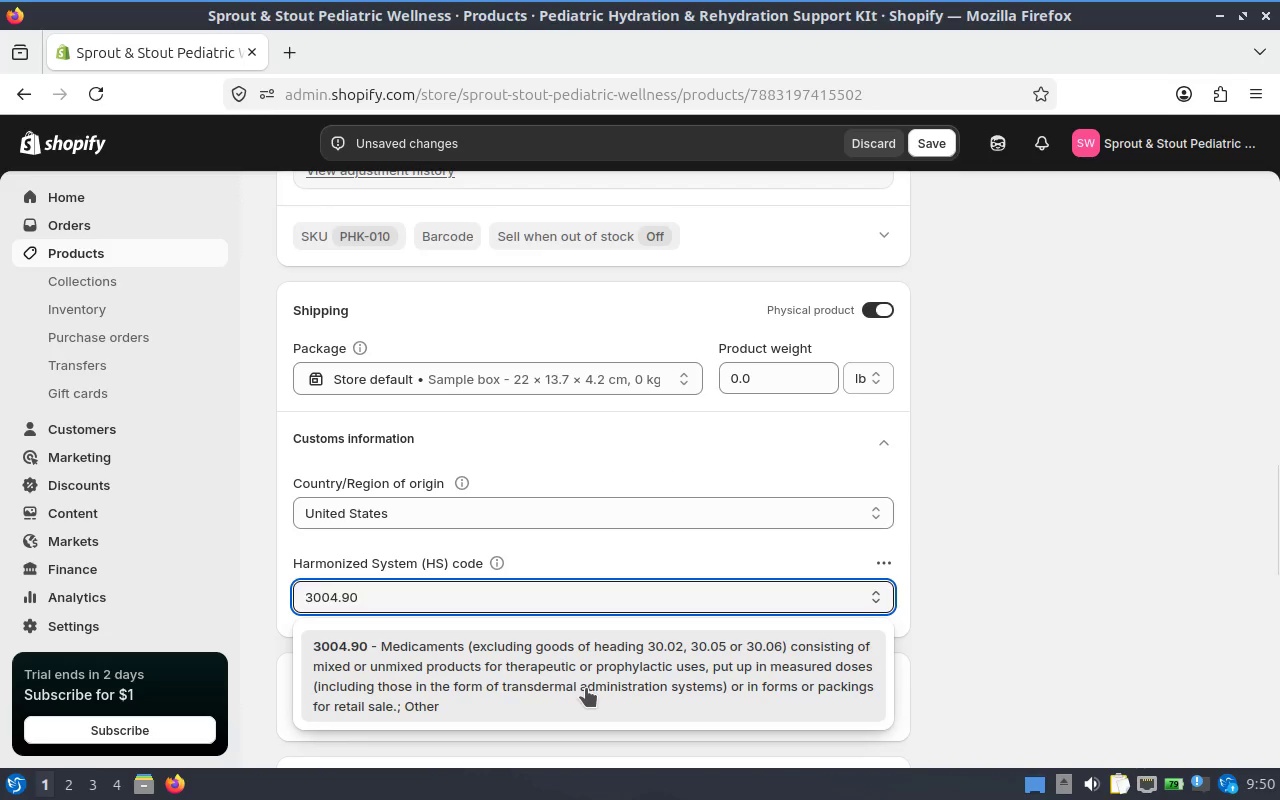 
left_click([586, 688])
 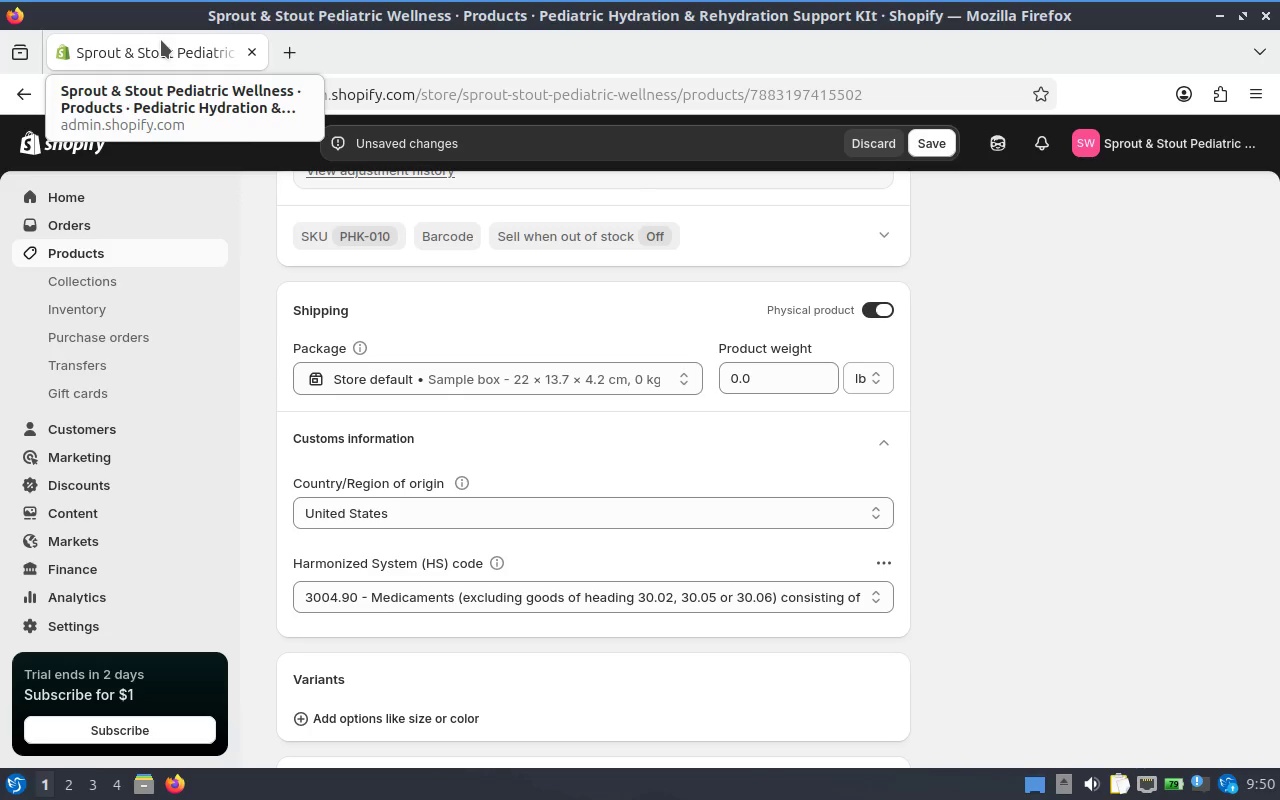 
wait(13.62)
 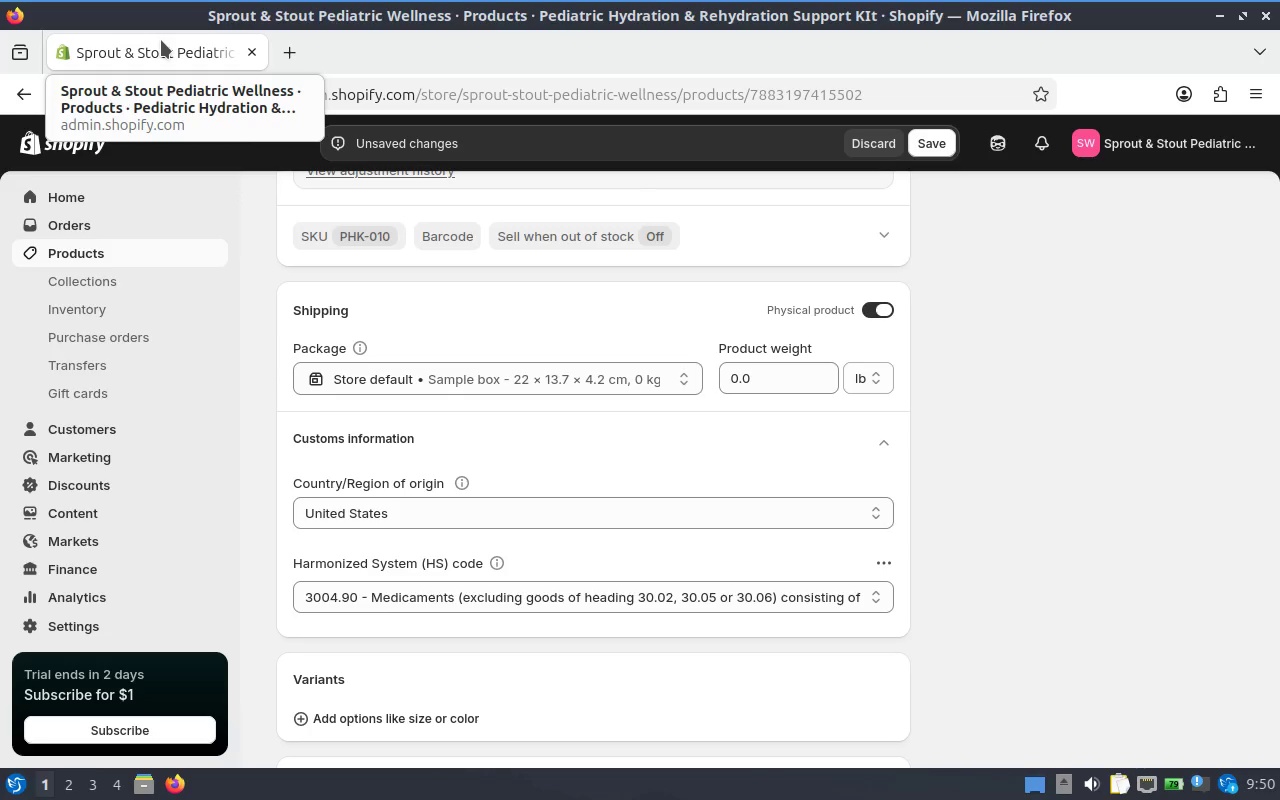 
scroll: coordinate [830, 412], scroll_direction: down, amount: 12.0
 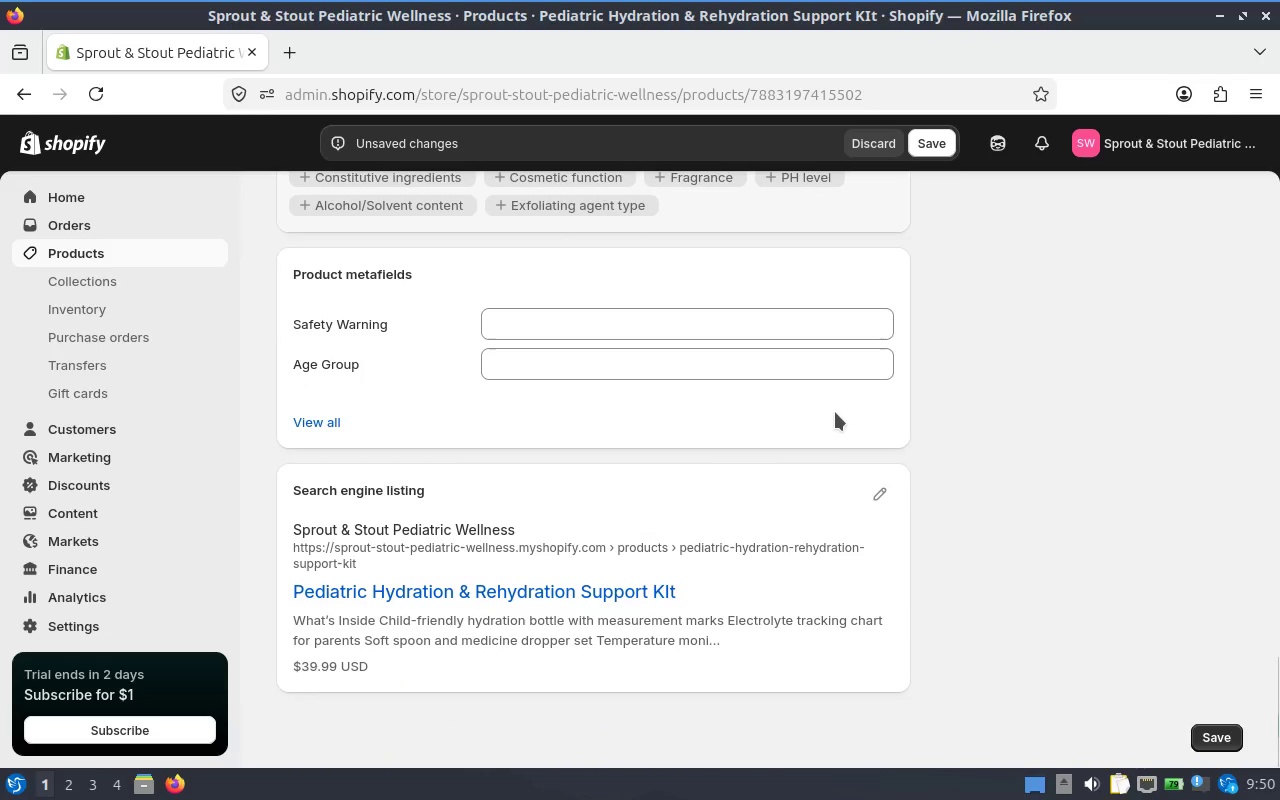 
scroll: coordinate [839, 415], scroll_direction: up, amount: 21.0
 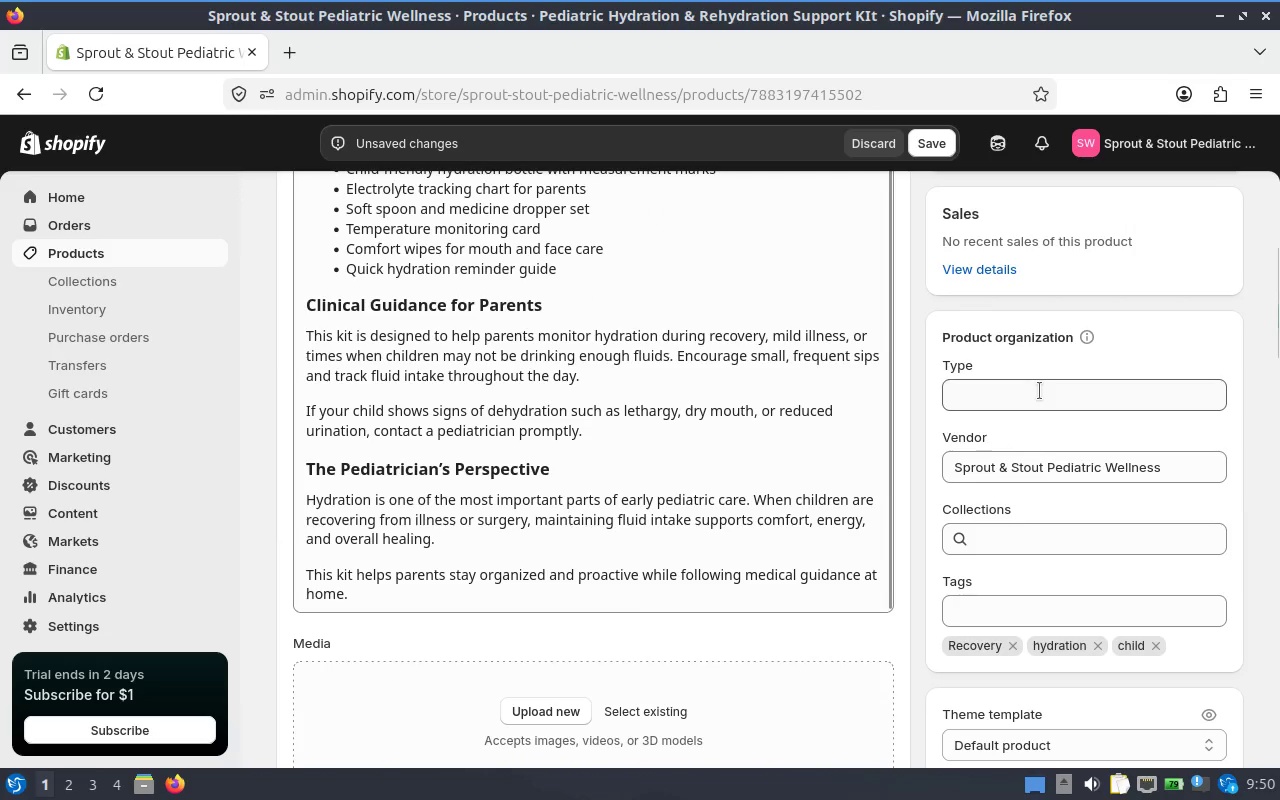 
left_click([1039, 391])
 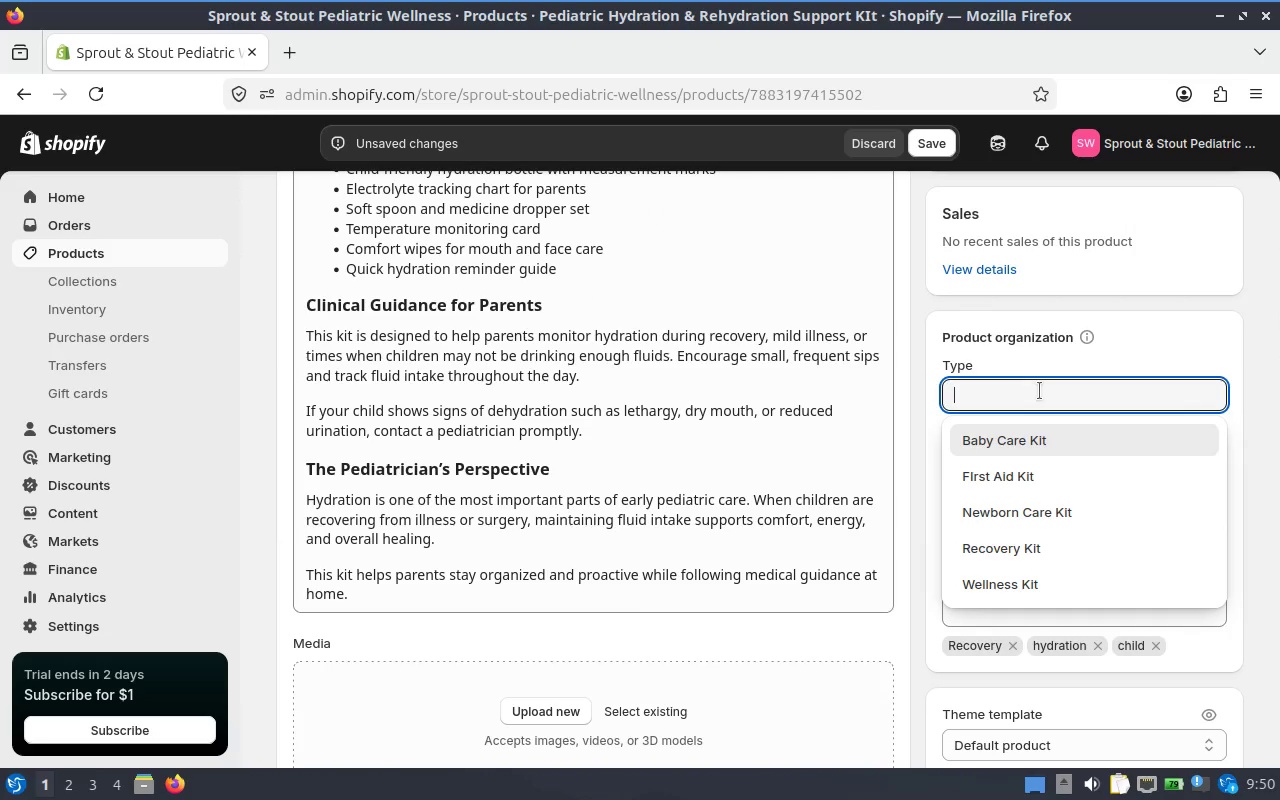 
type(hYD)
key(Backspace)
key(Backspace)
key(Backspace)
type(Hydration Kit)
 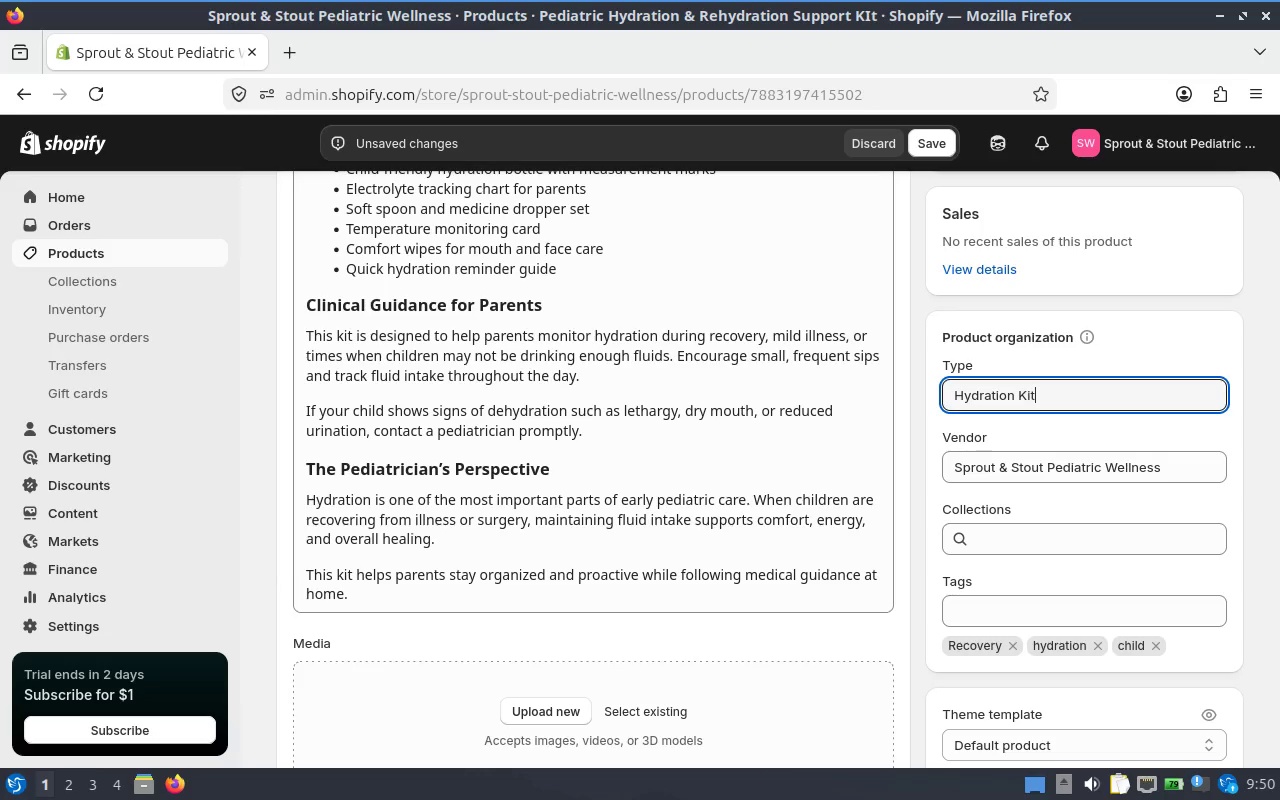 
left_click([909, 458])
 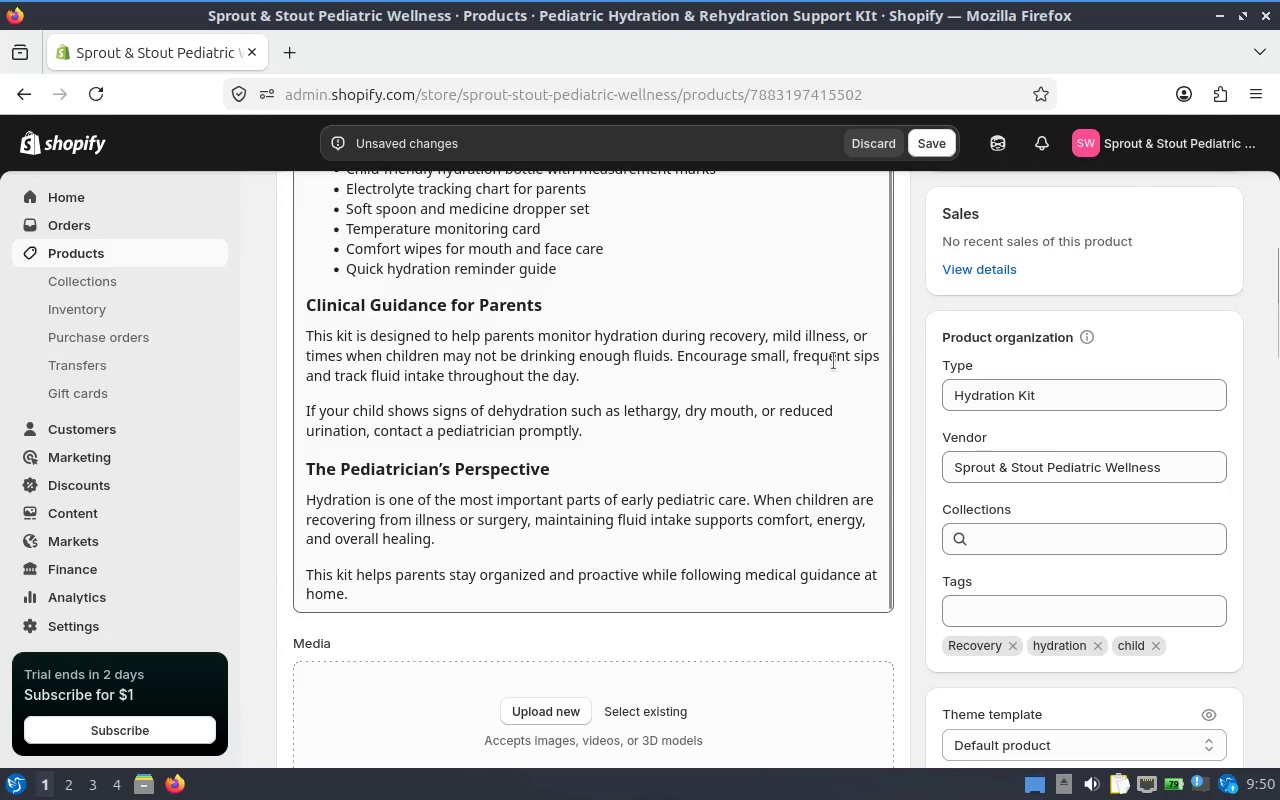 
scroll: coordinate [878, 299], scroll_direction: up, amount: 4.0
 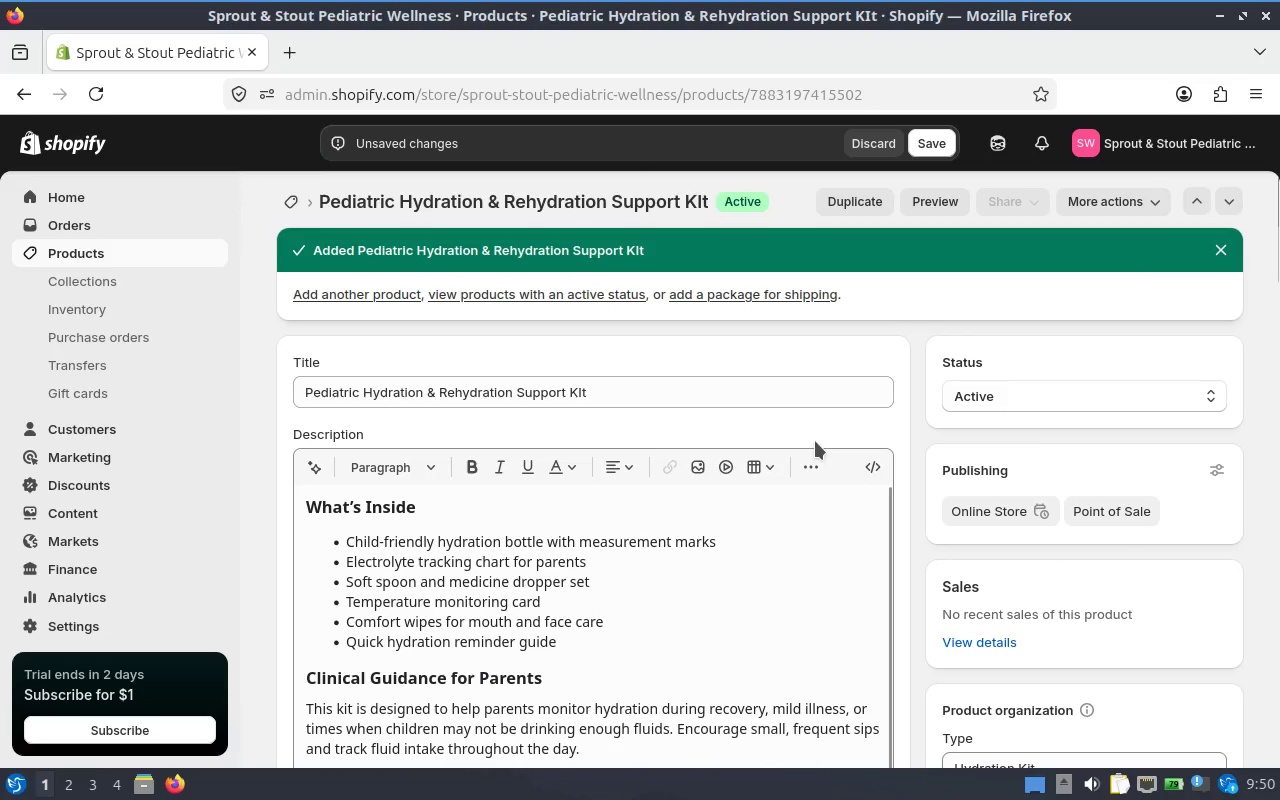 
scroll: coordinate [758, 426], scroll_direction: down, amount: 15.0
 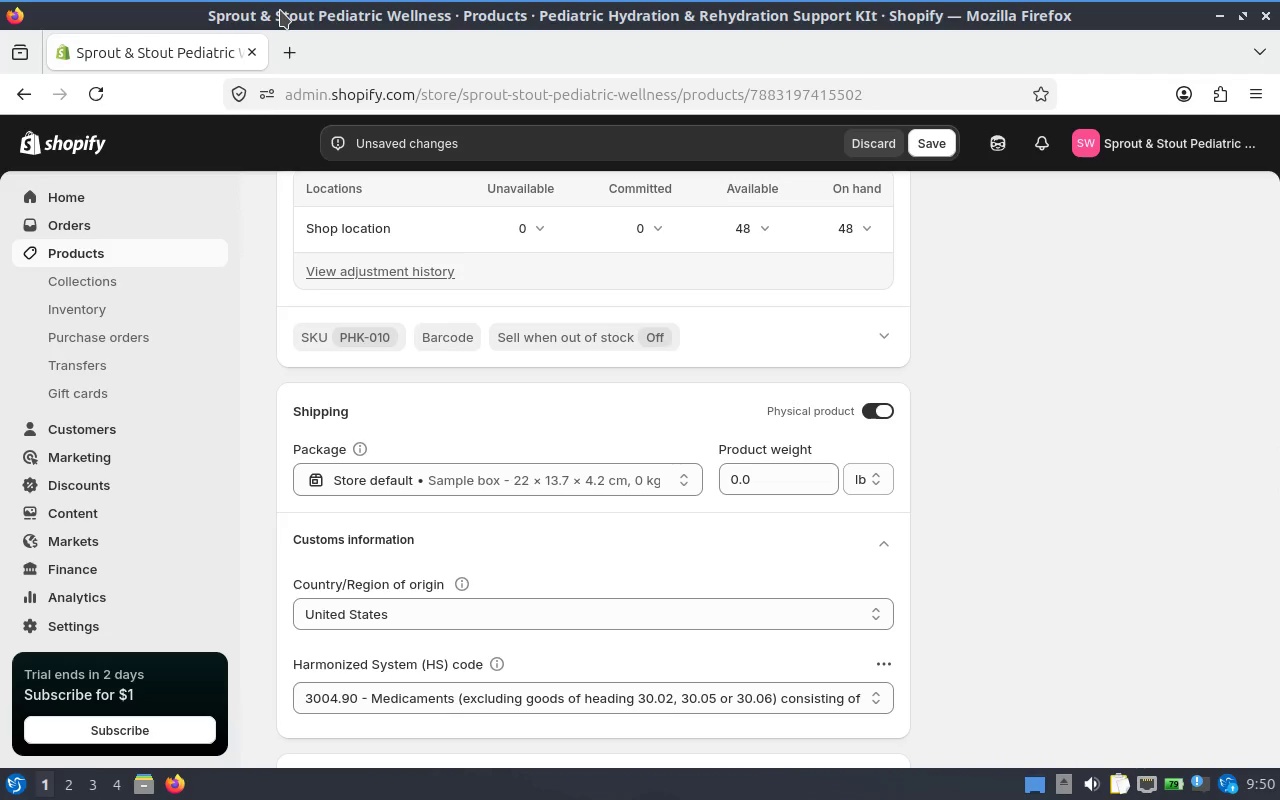 
wait(7.31)
 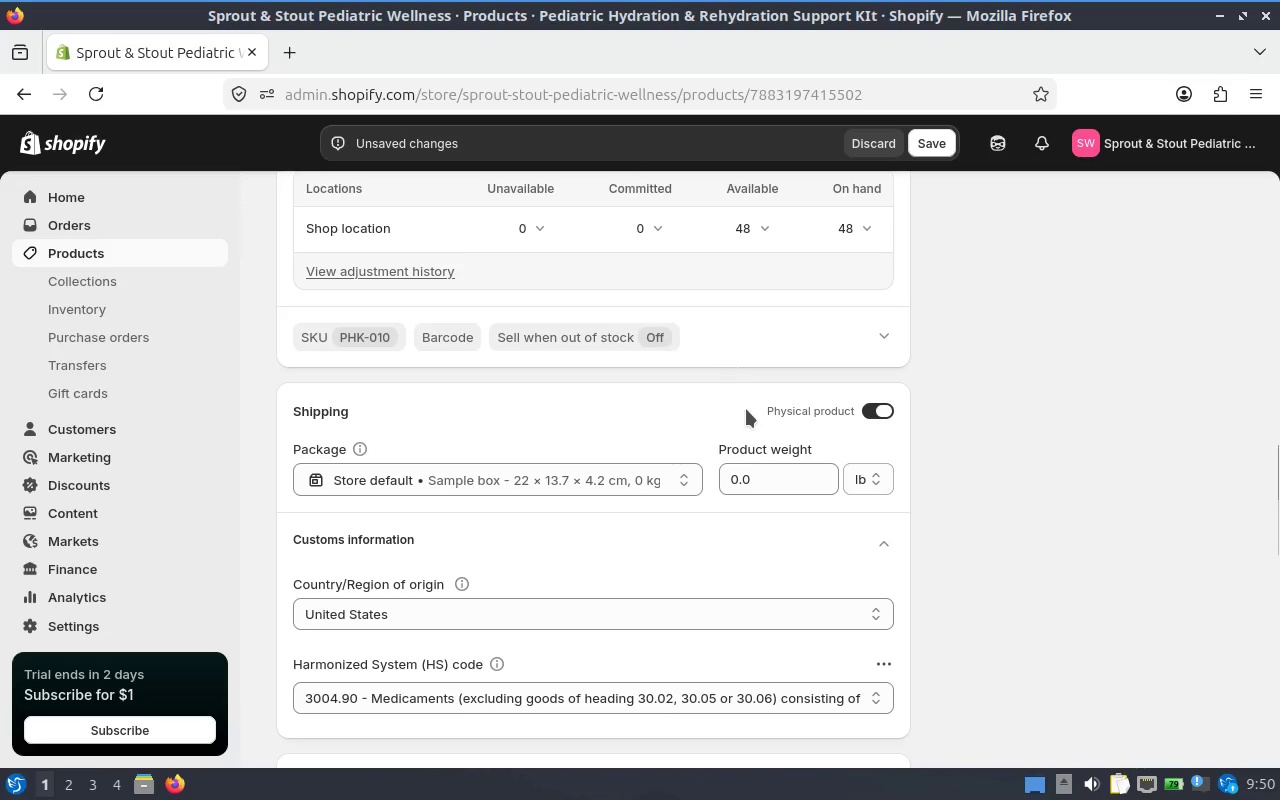 
left_click([771, 470])
 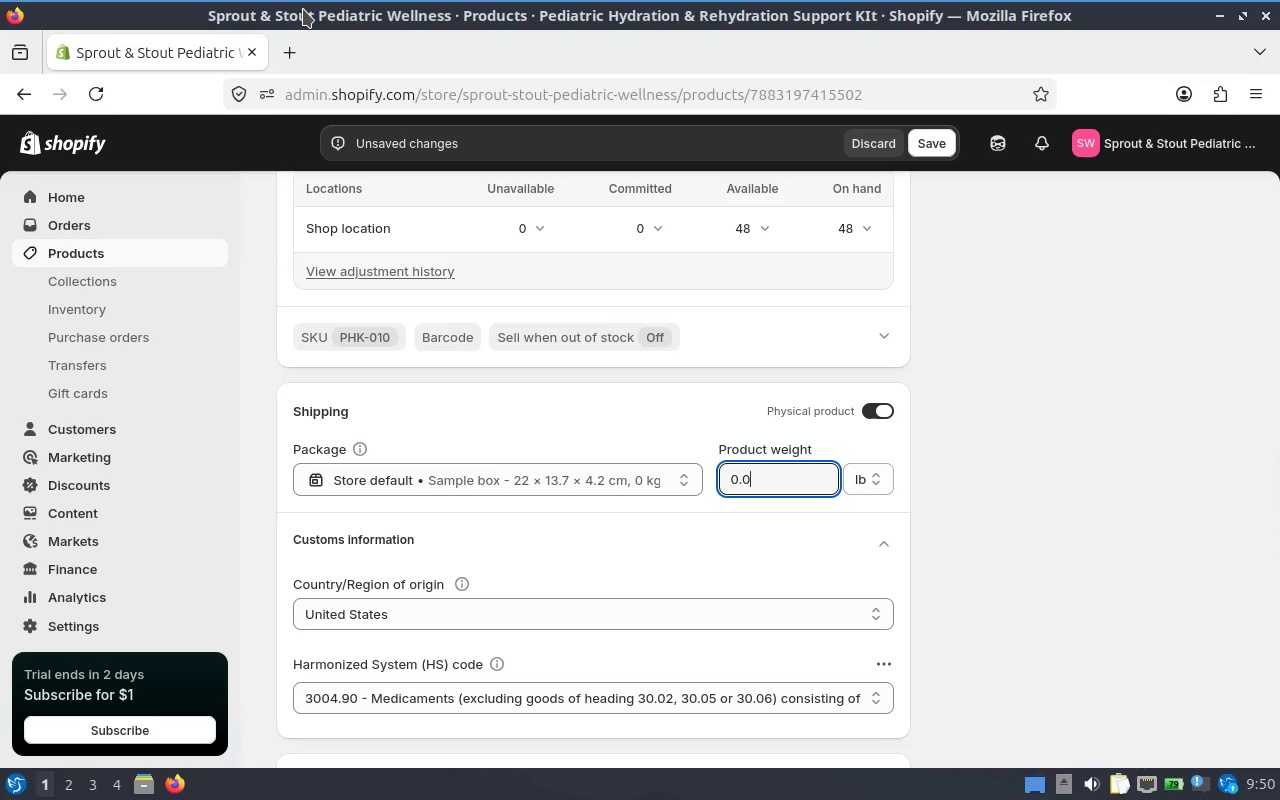 
key(Backspace)
 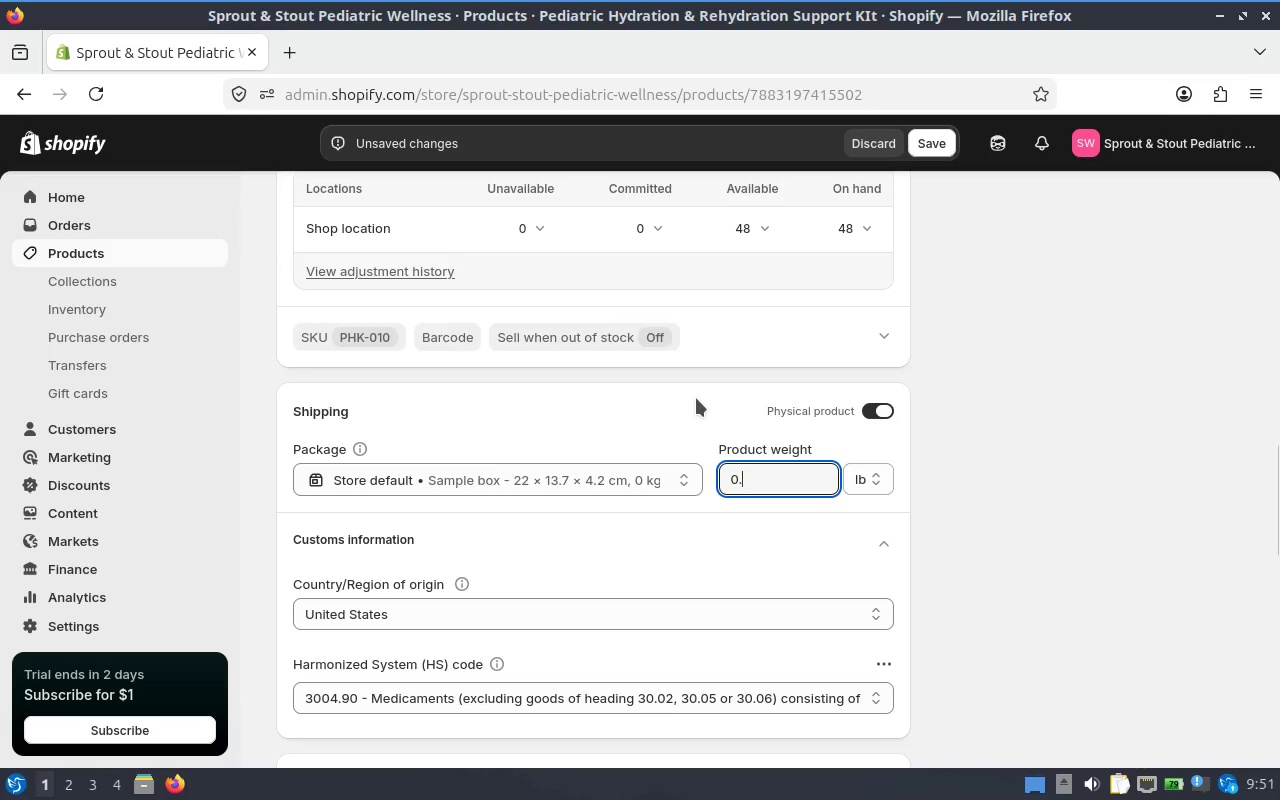 
key(7)
 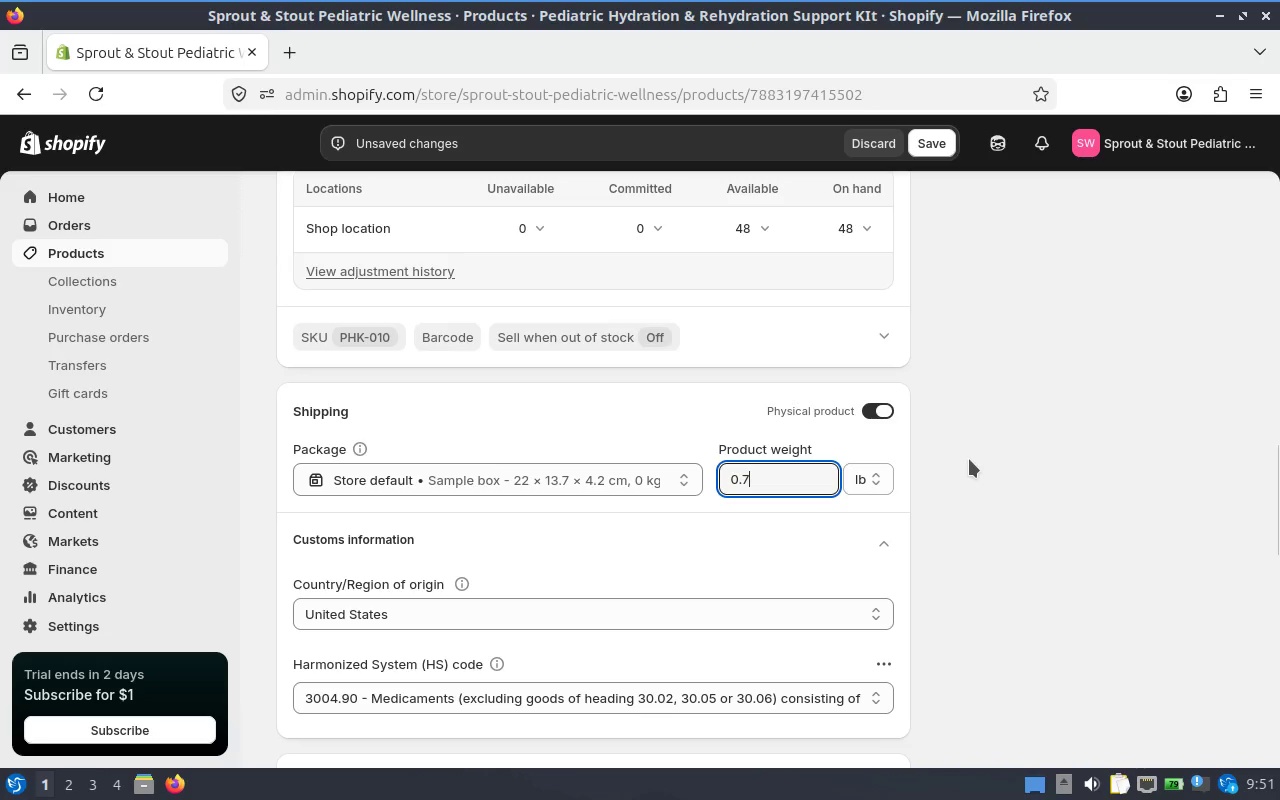 
left_click([992, 475])
 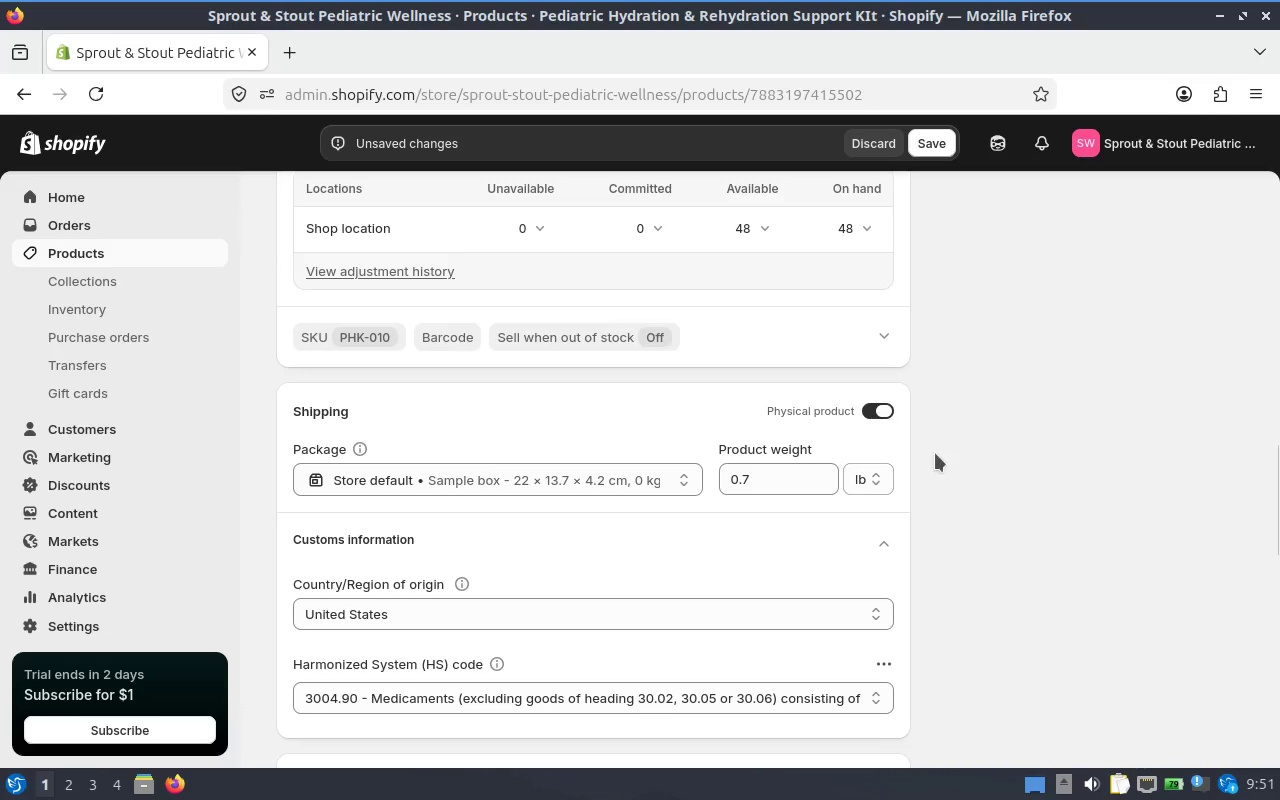 
scroll: coordinate [588, 408], scroll_direction: down, amount: 1.0
 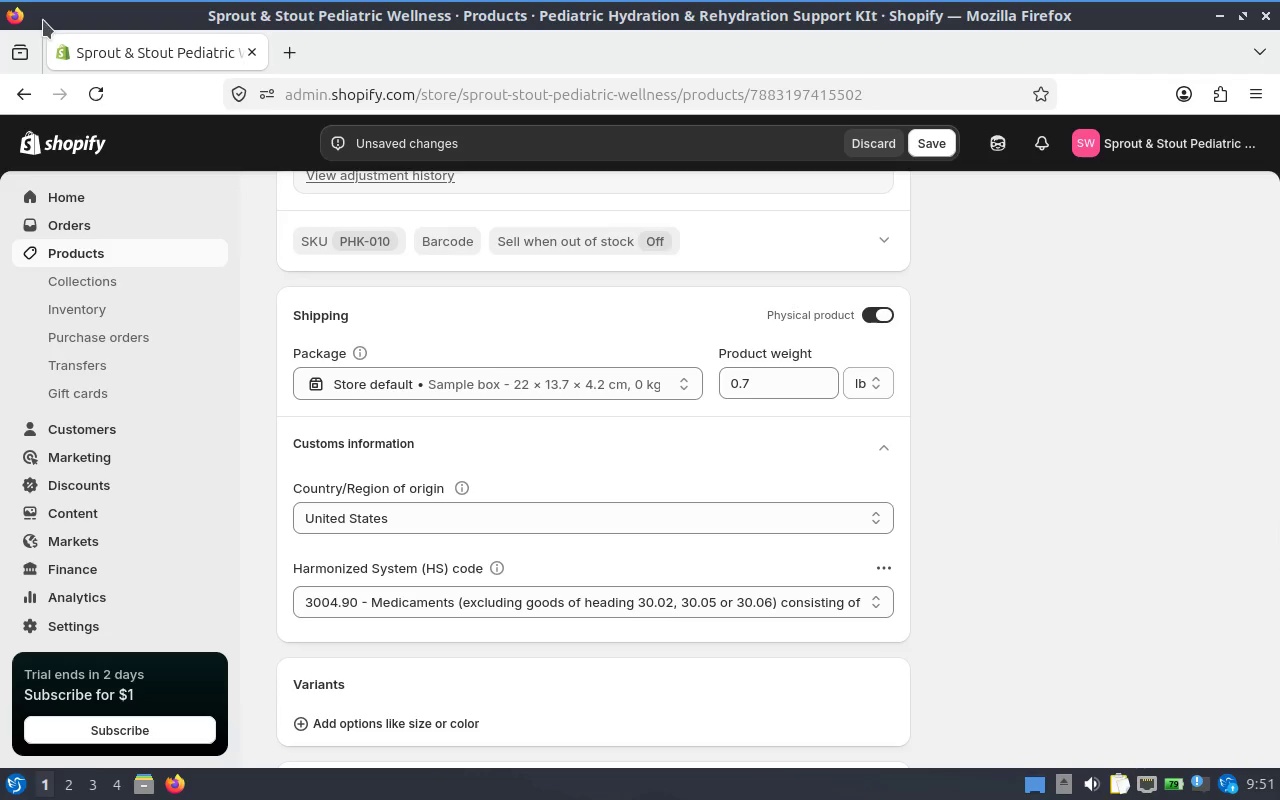 
left_click_drag(start_coordinate=[769, 384], to_coordinate=[719, 368])
 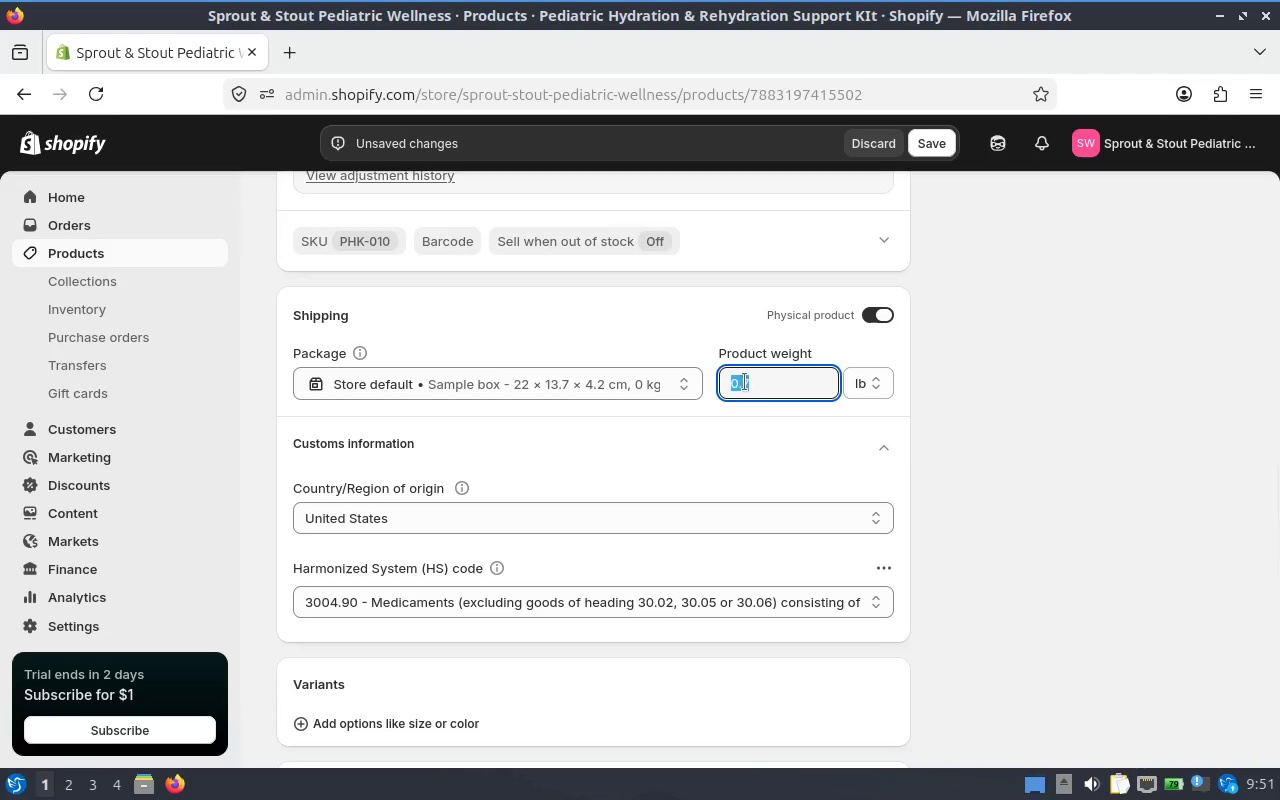 
key(F1)
 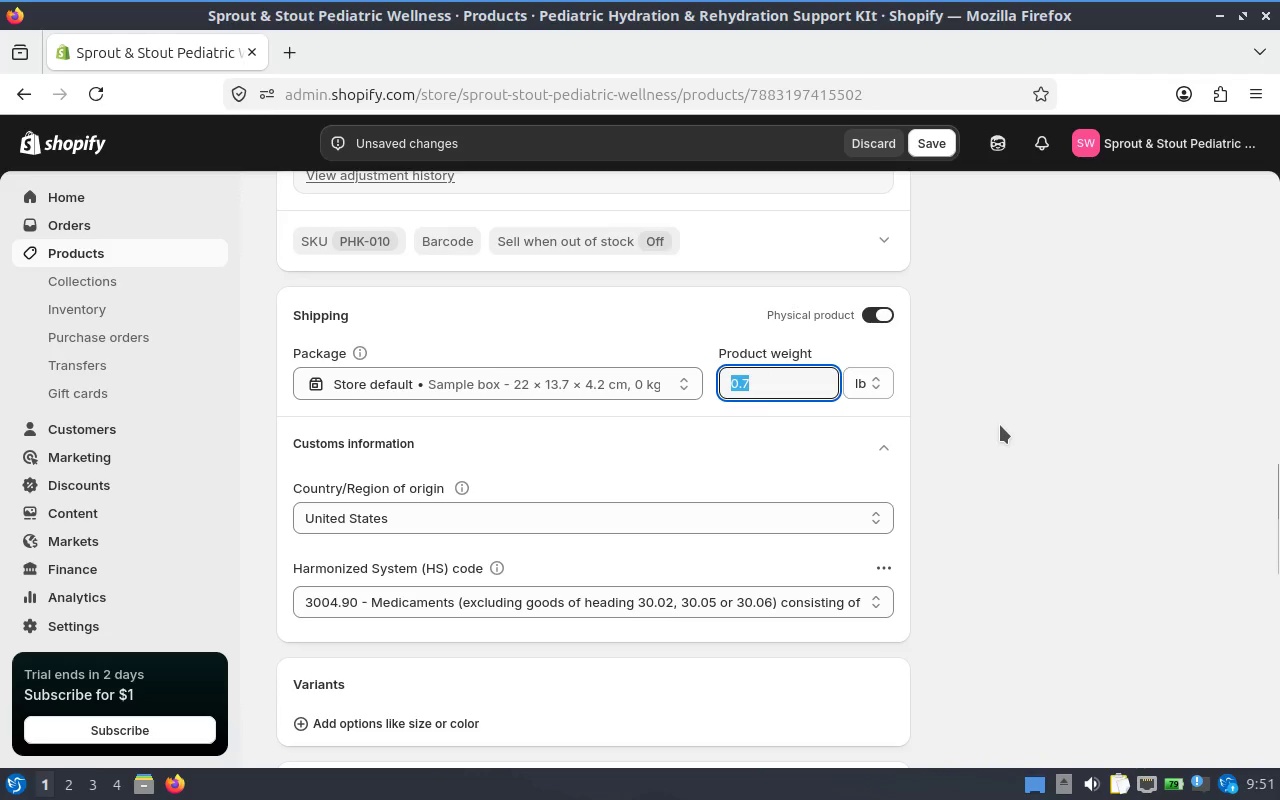 
key(F1)
 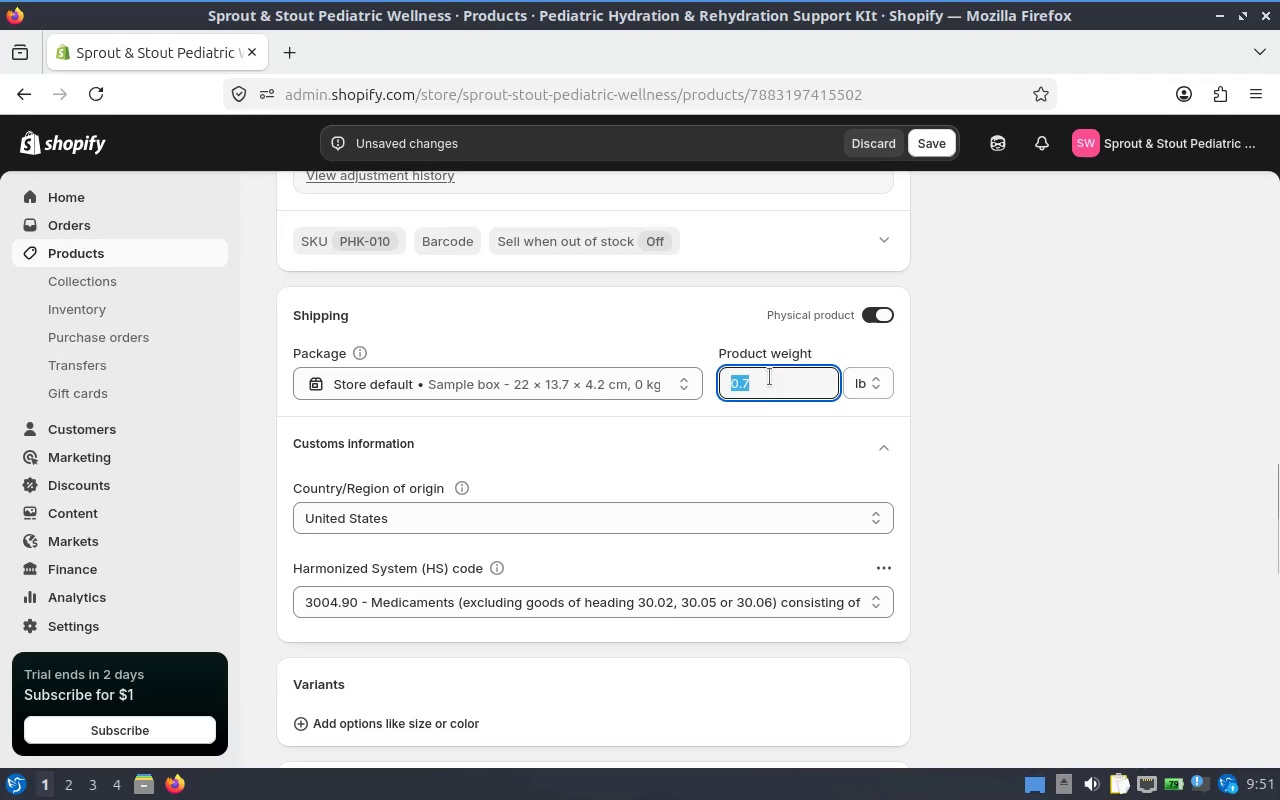 
key(1)
 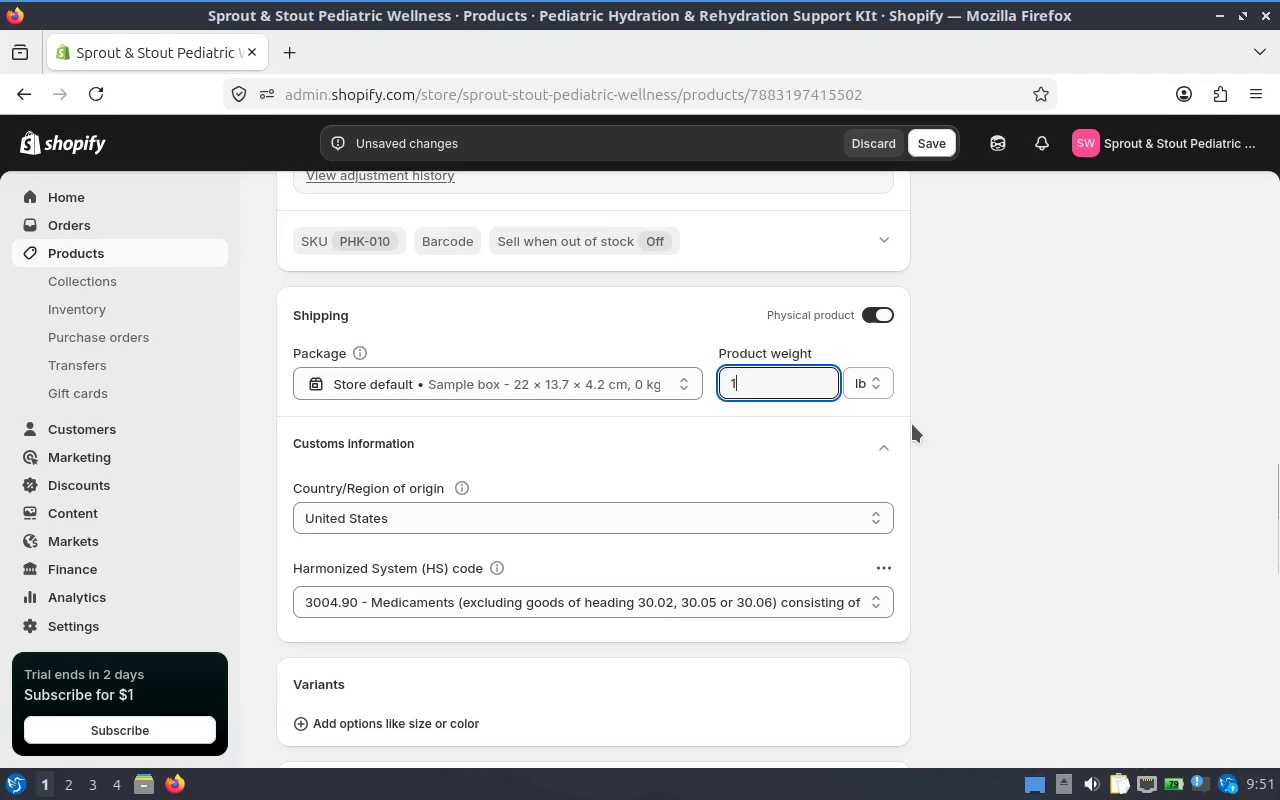 
left_click([946, 427])
 